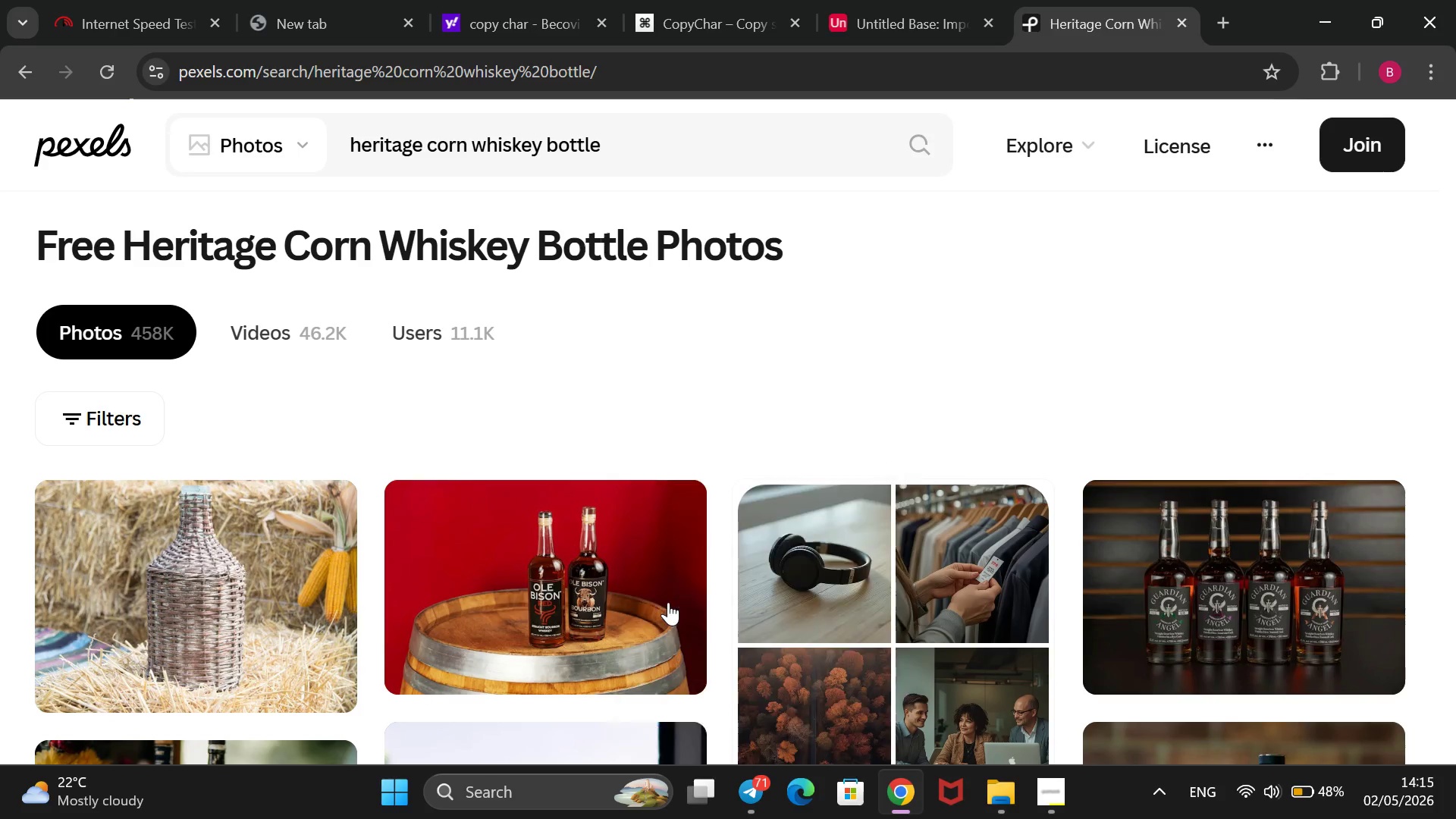 
wait(5.97)
 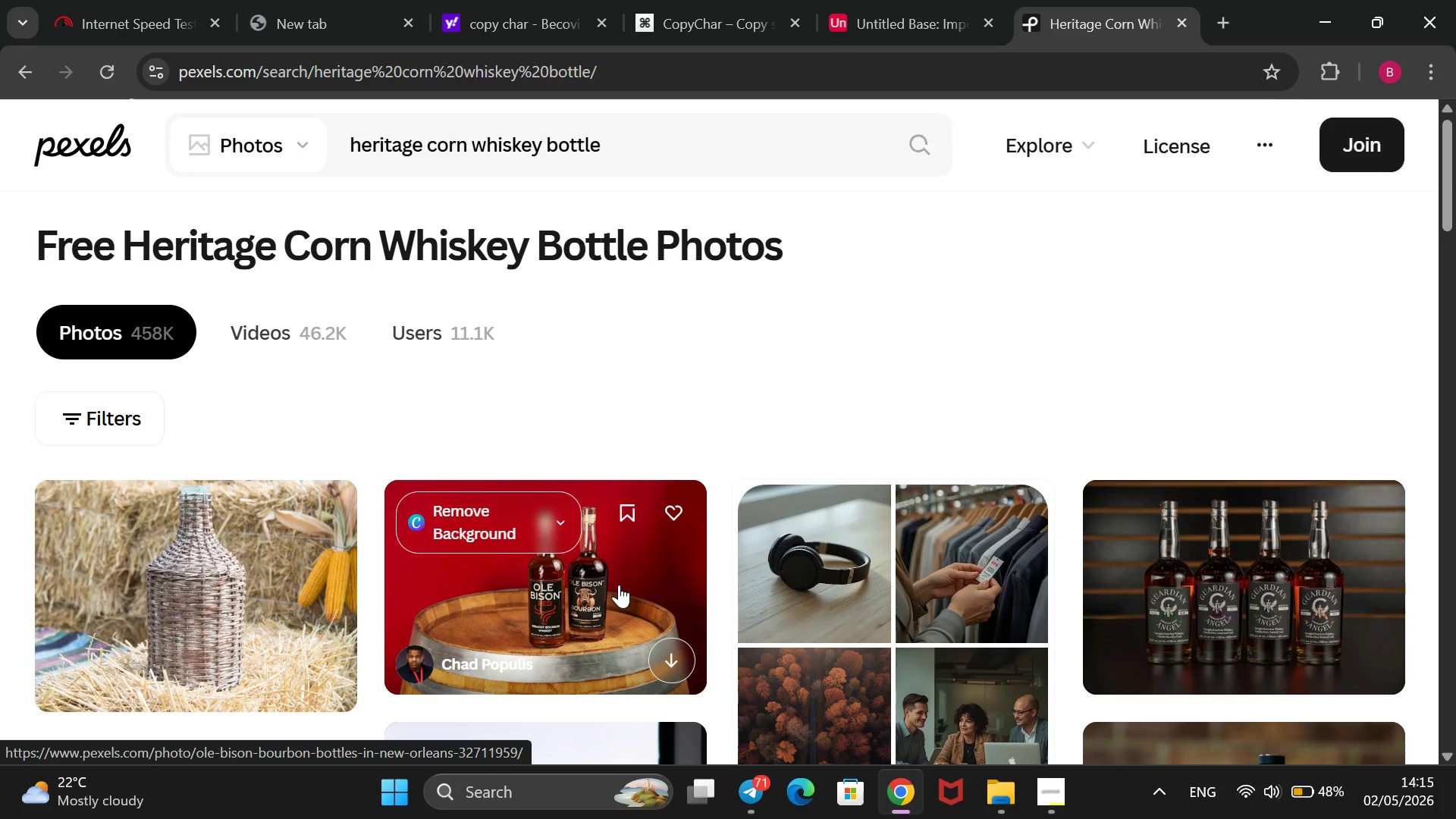 
left_click([865, 0])
 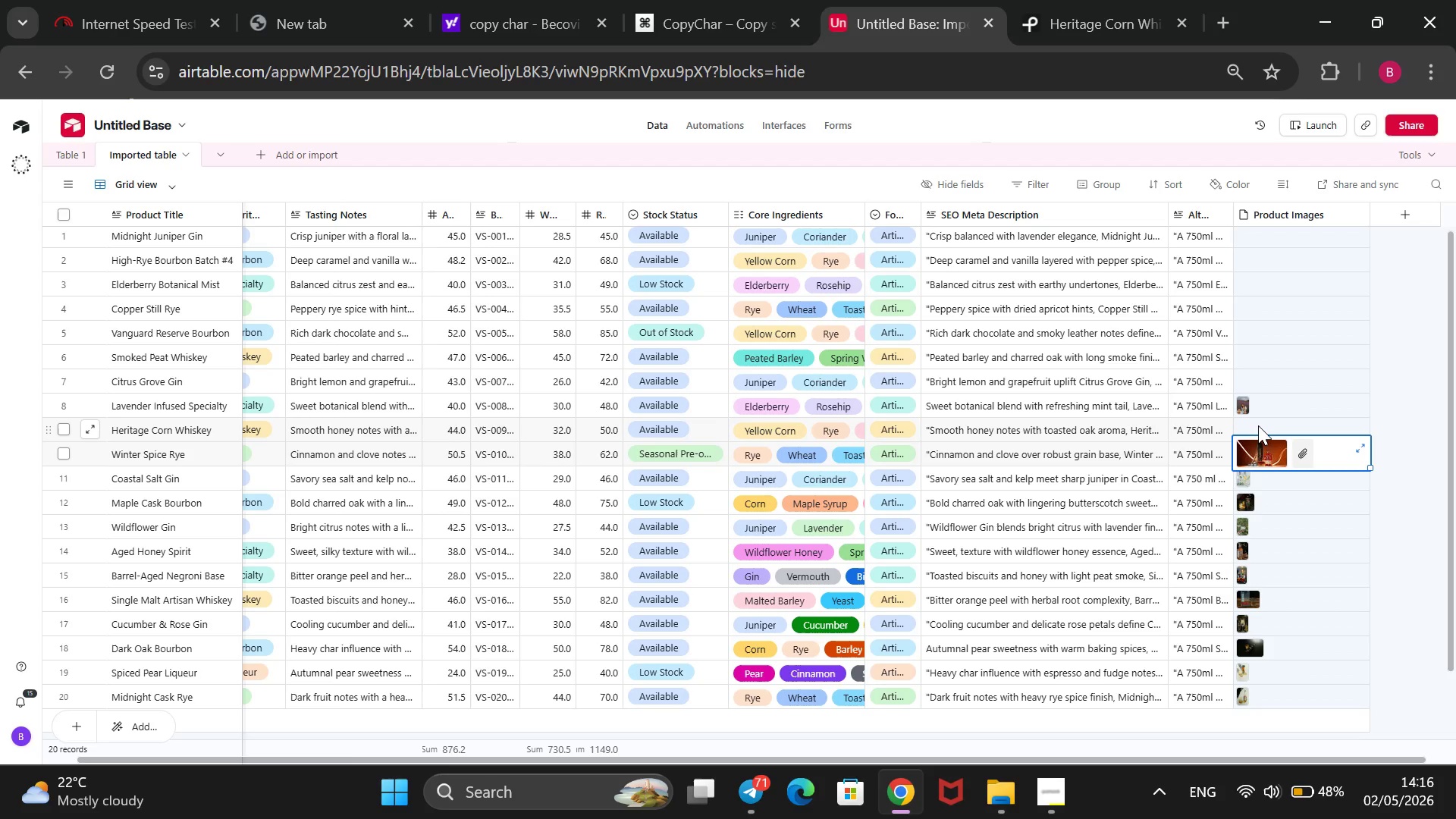 
left_click([1256, 428])
 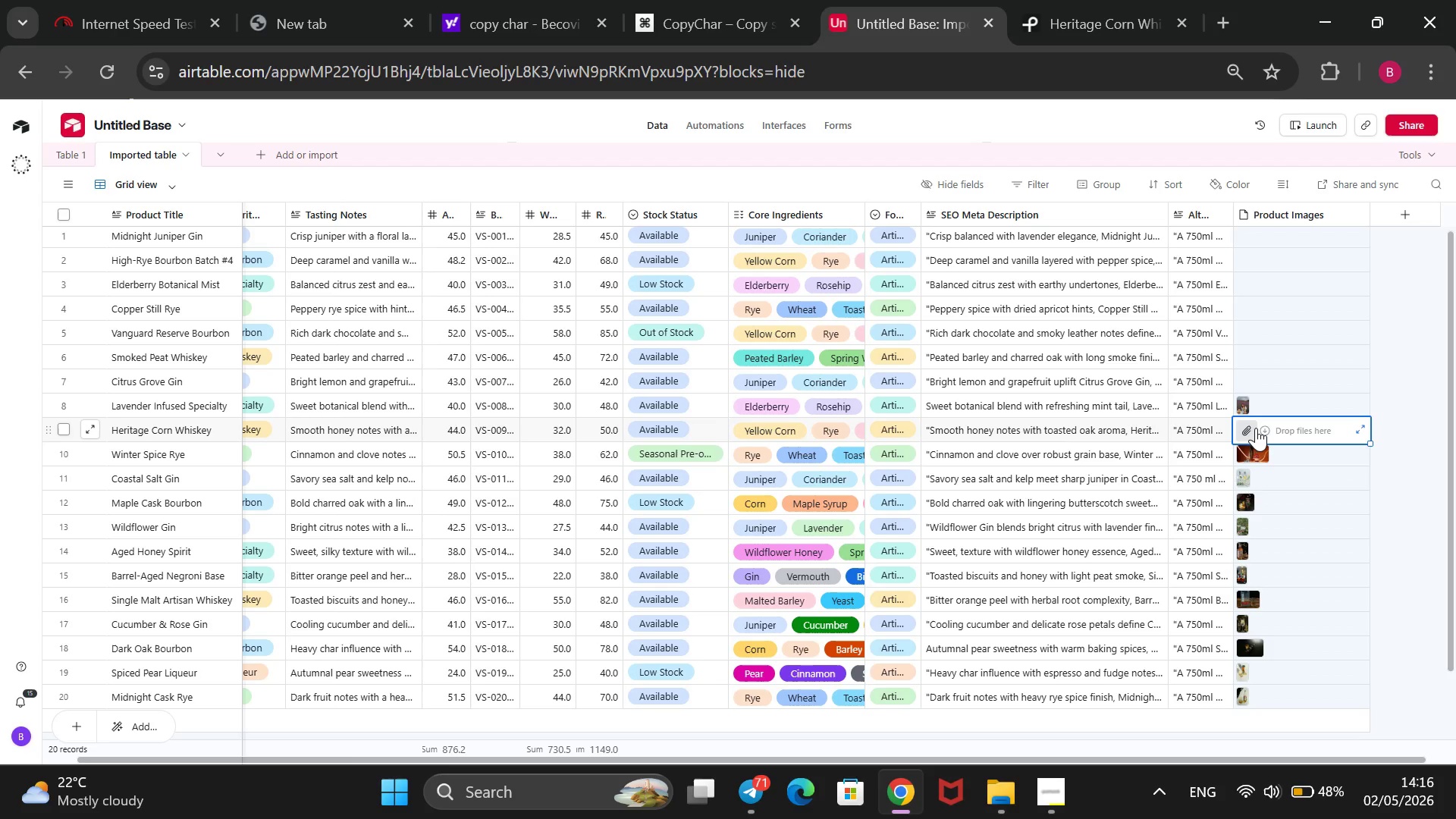 
left_click([1247, 428])
 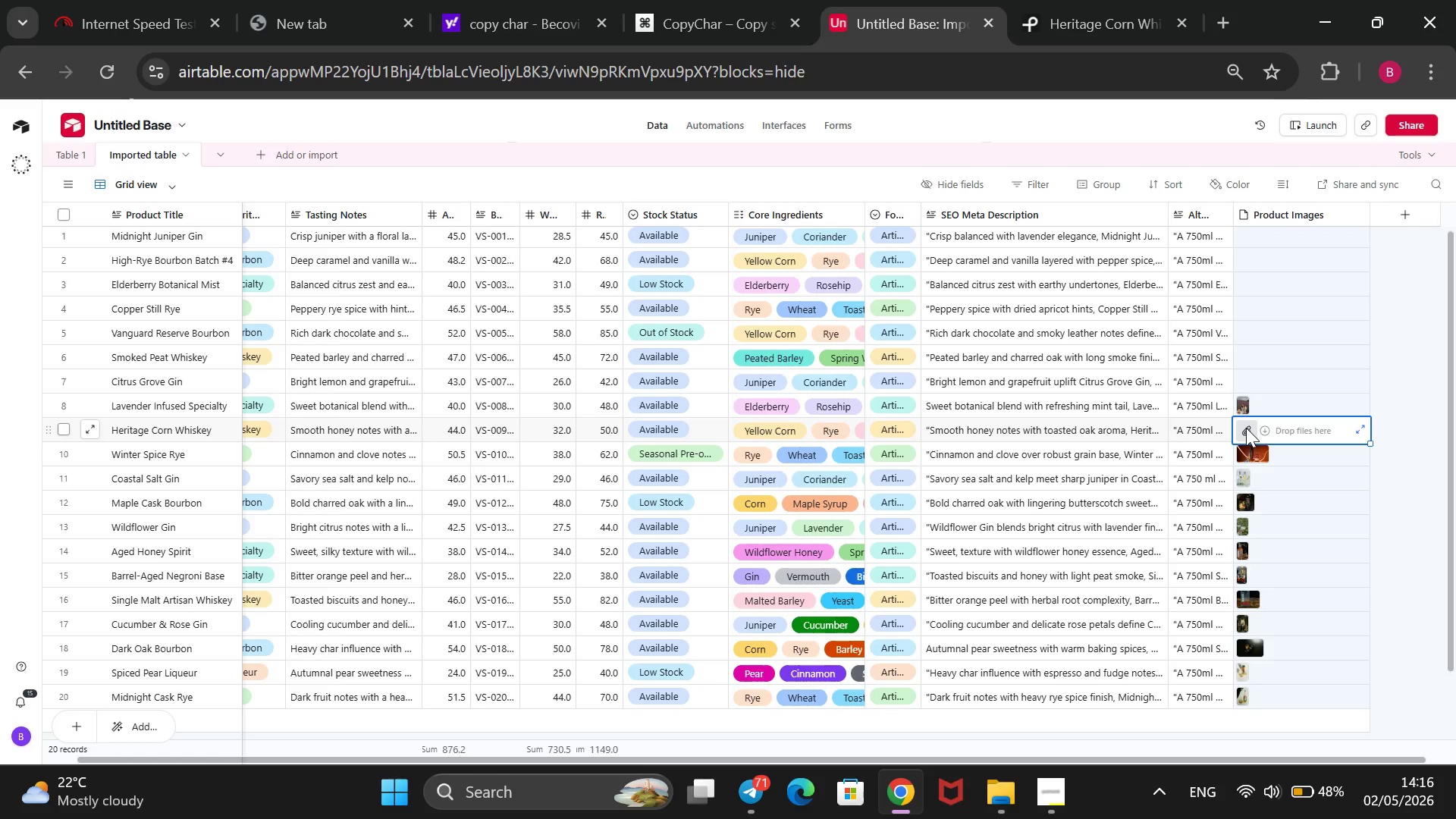 
wait(6.23)
 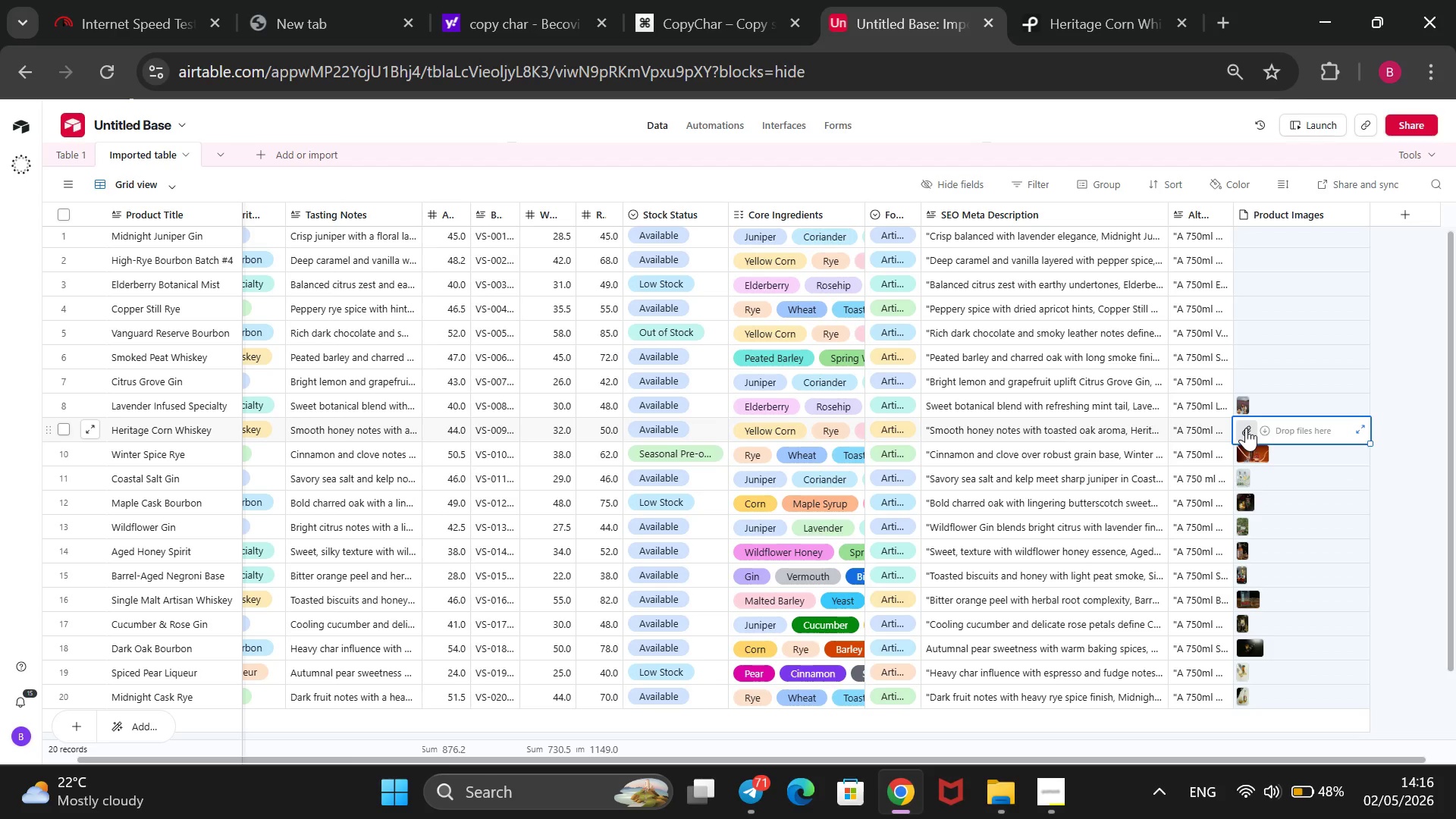 
left_click([528, 297])
 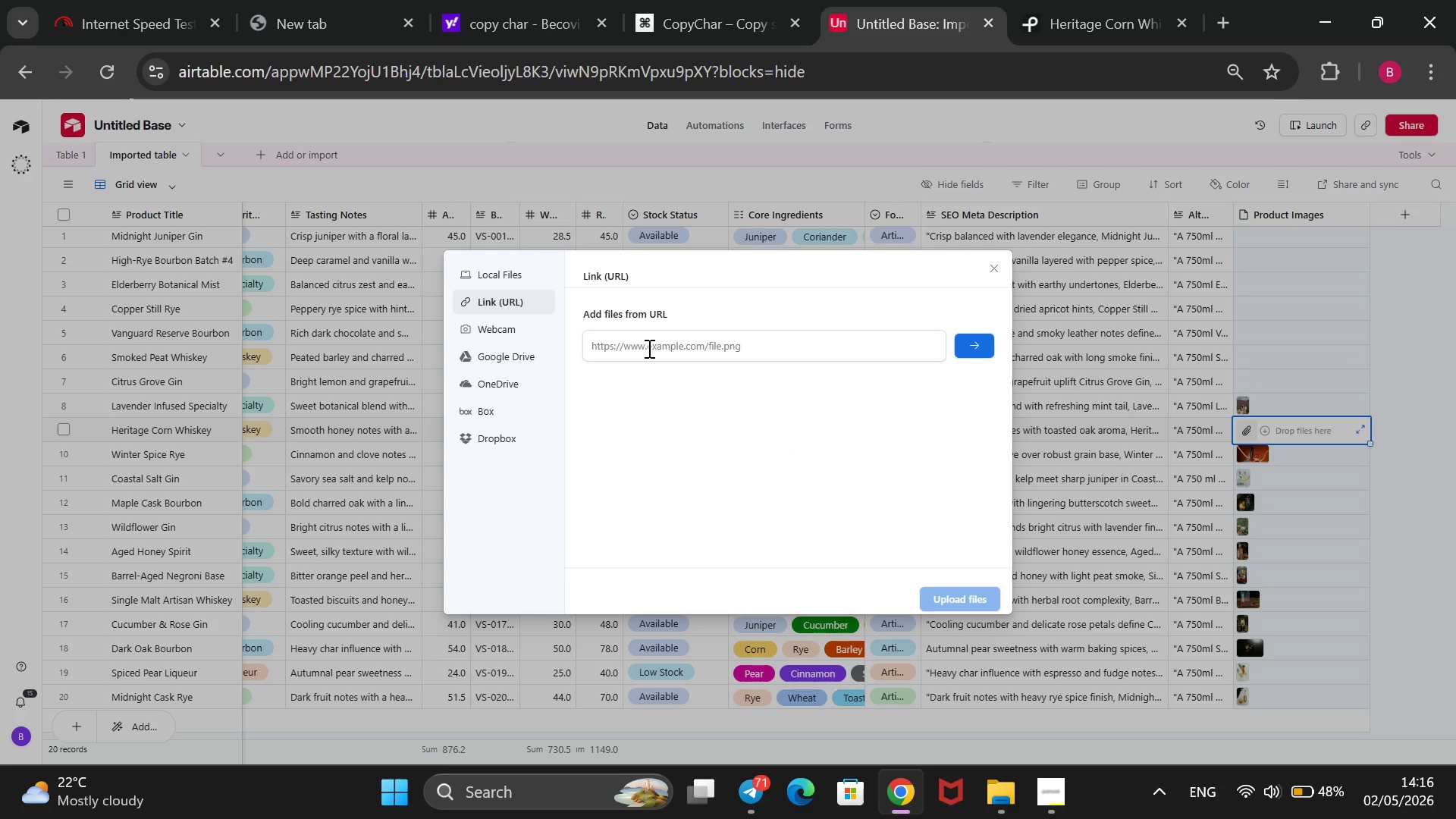 
left_click([648, 348])
 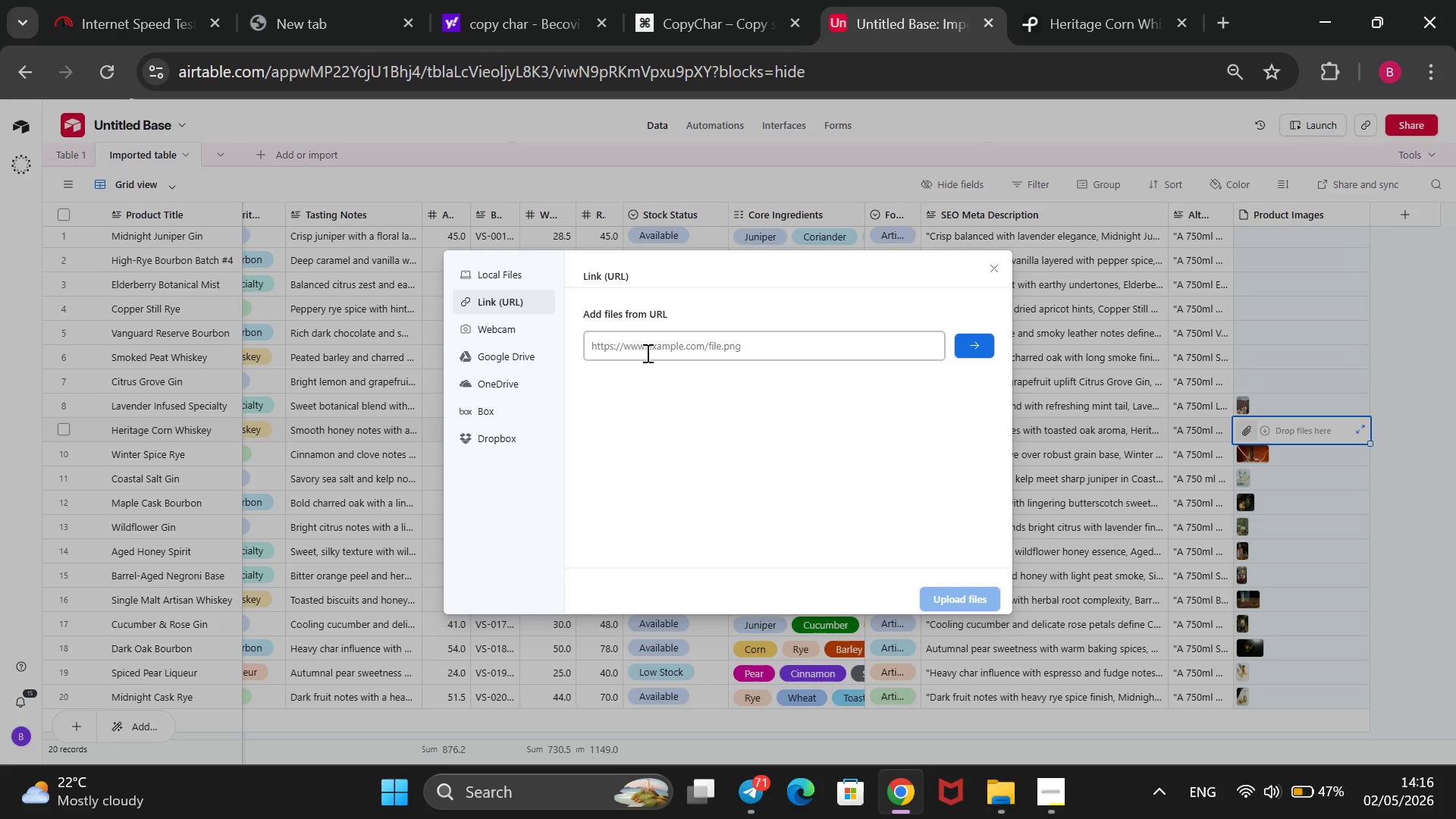 
key(Control+V)
 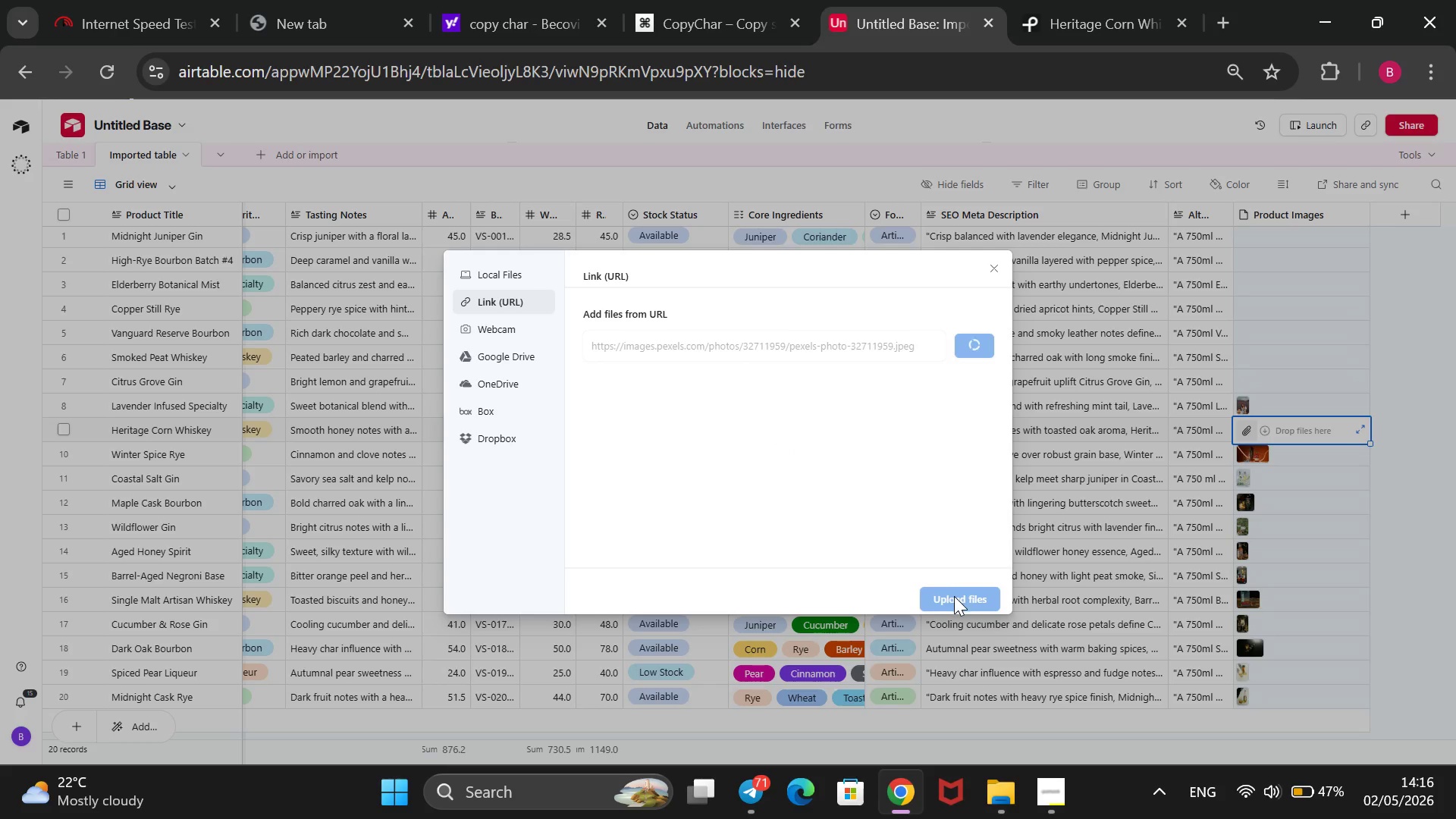 
left_click([1095, 0])
 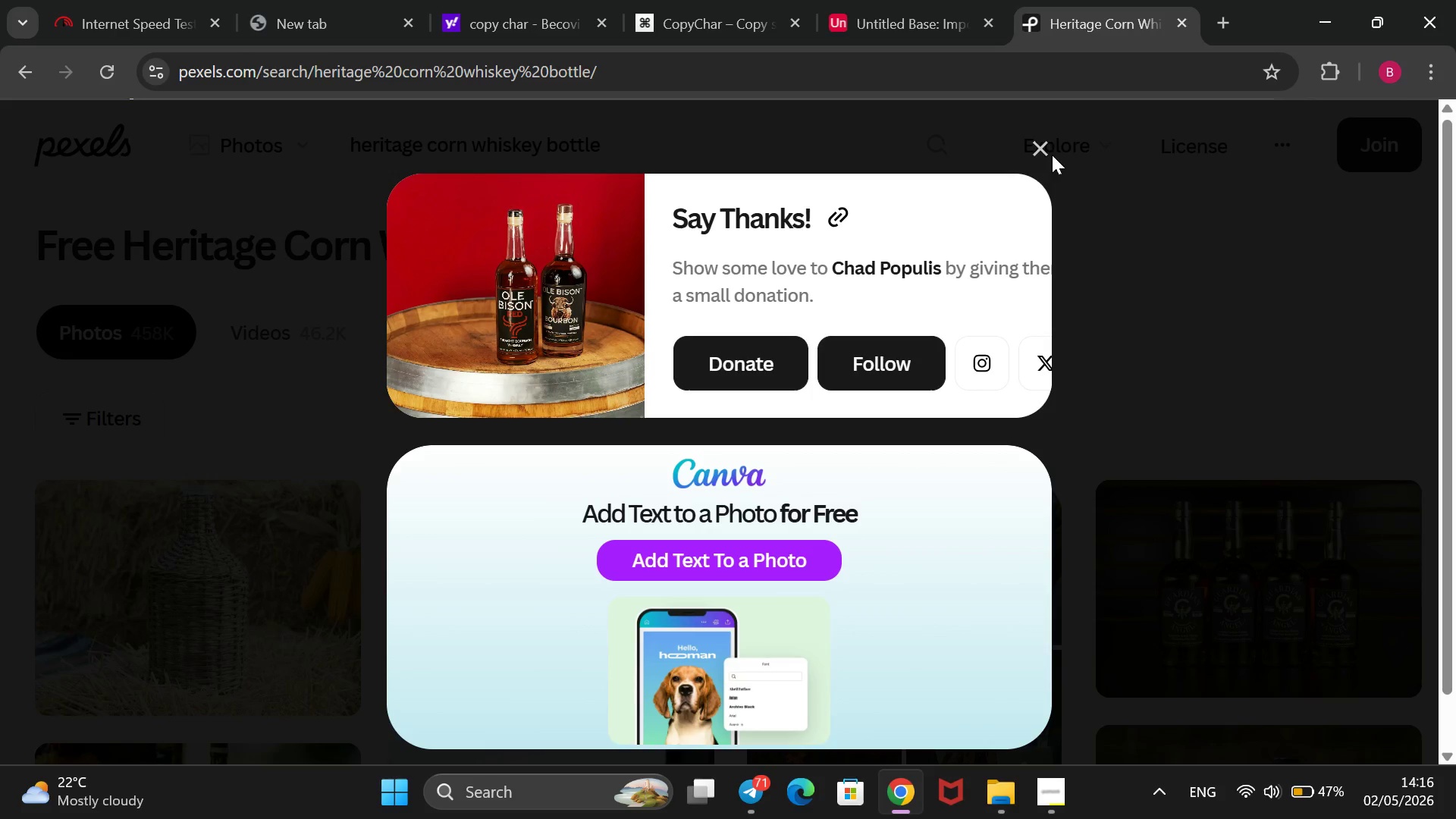 
left_click([1047, 153])
 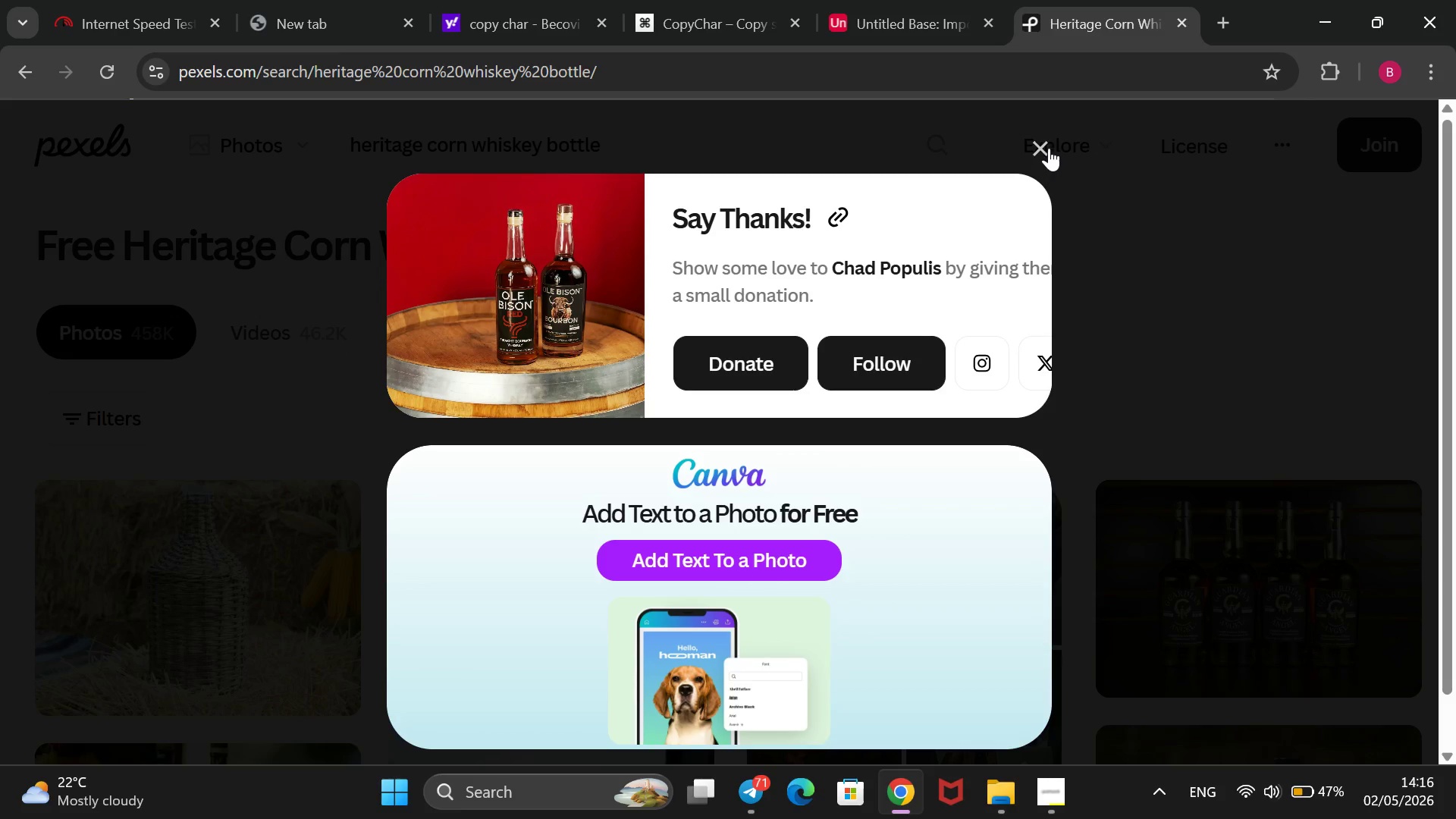 
left_click([1049, 146])
 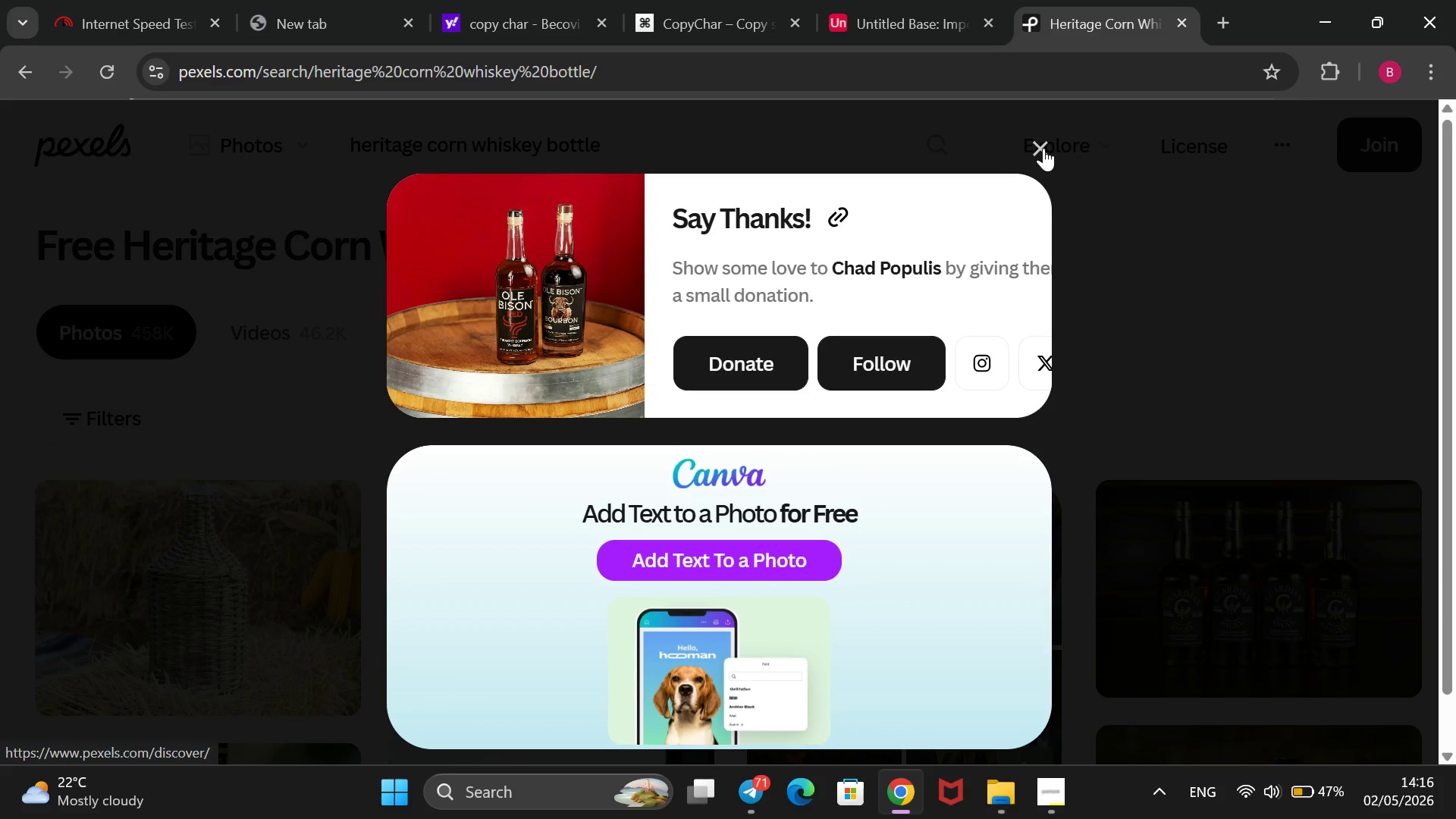 
left_click([1043, 148])
 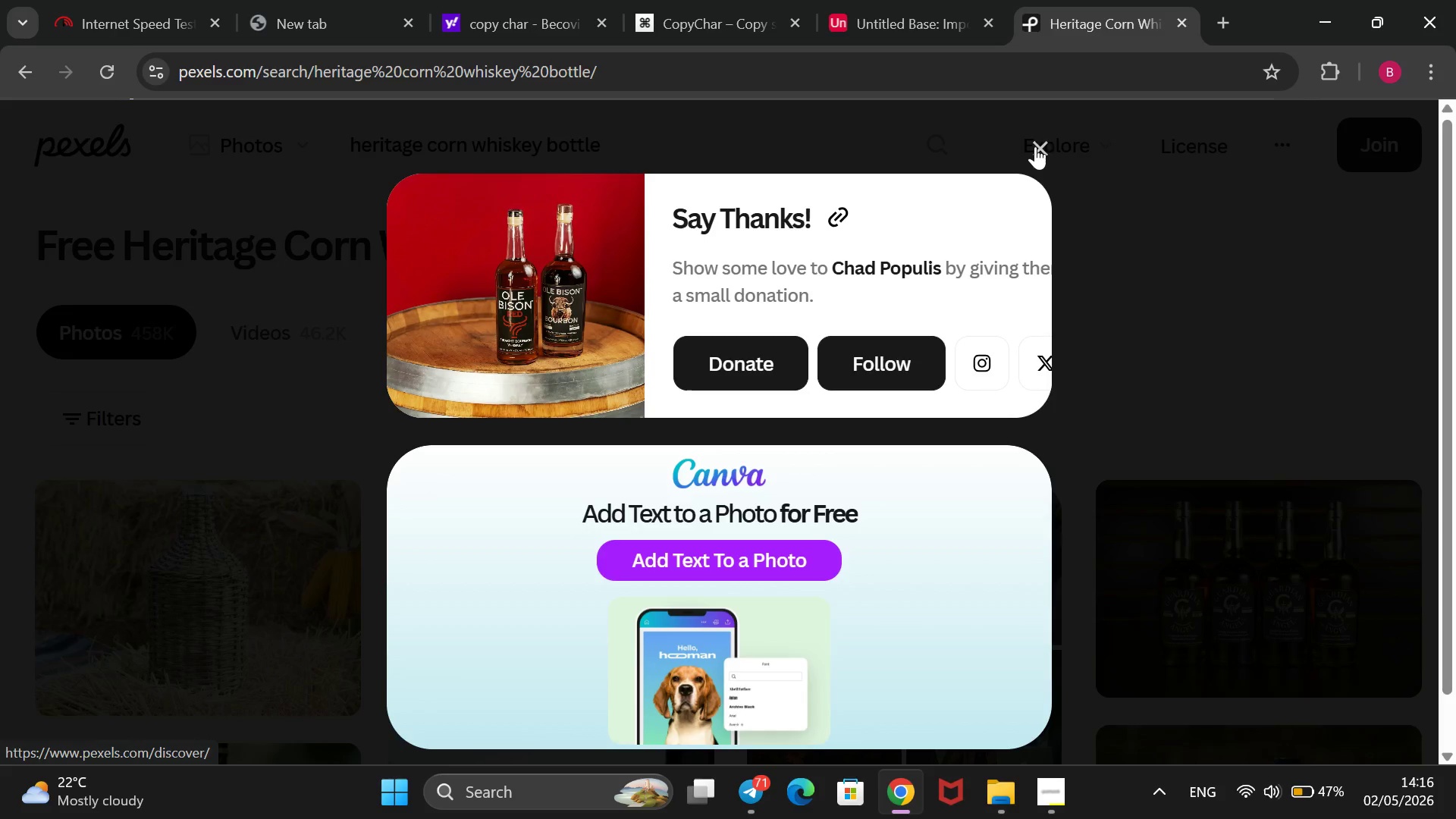 
left_click([1038, 143])
 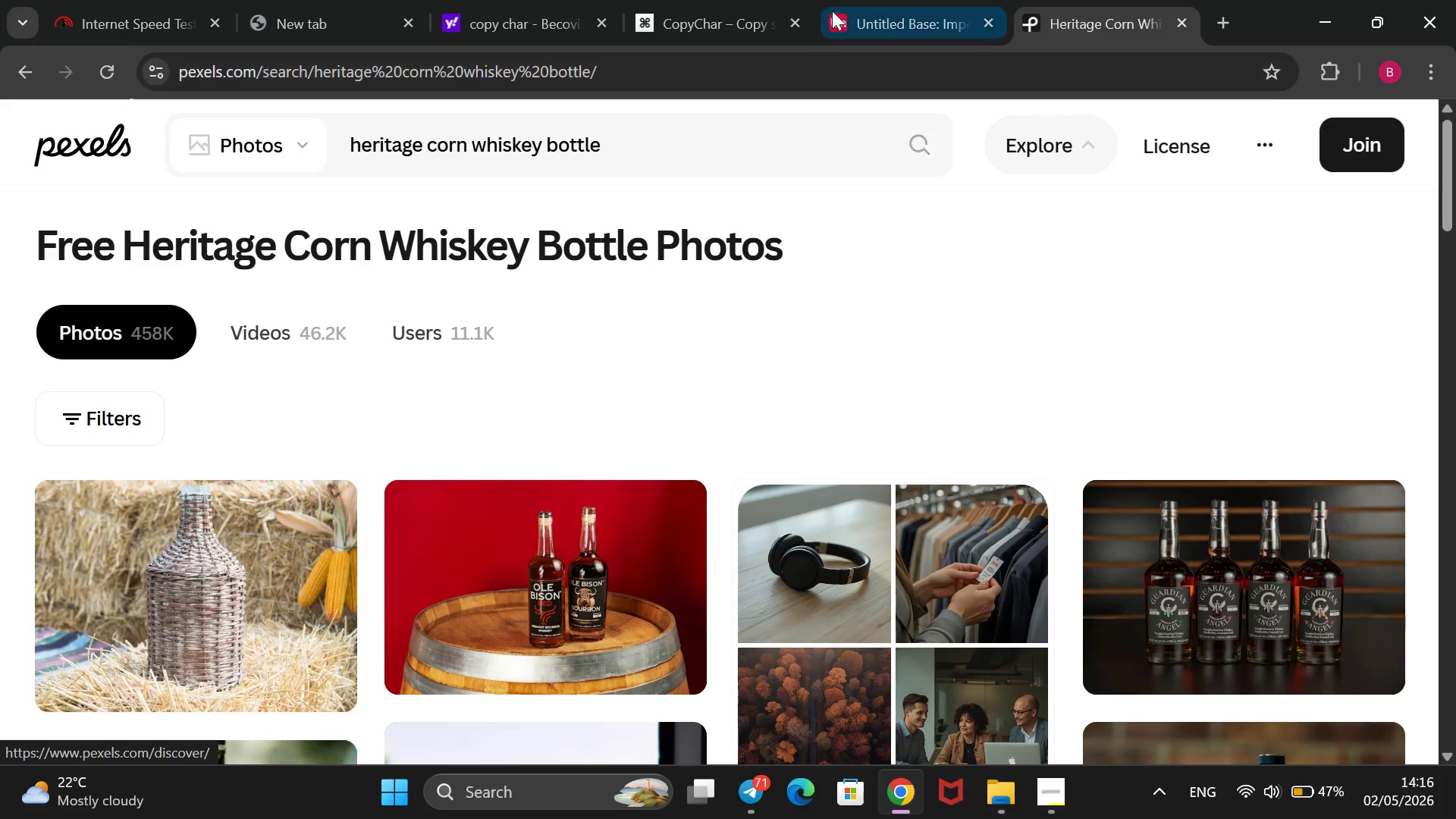 
left_click([873, 0])
 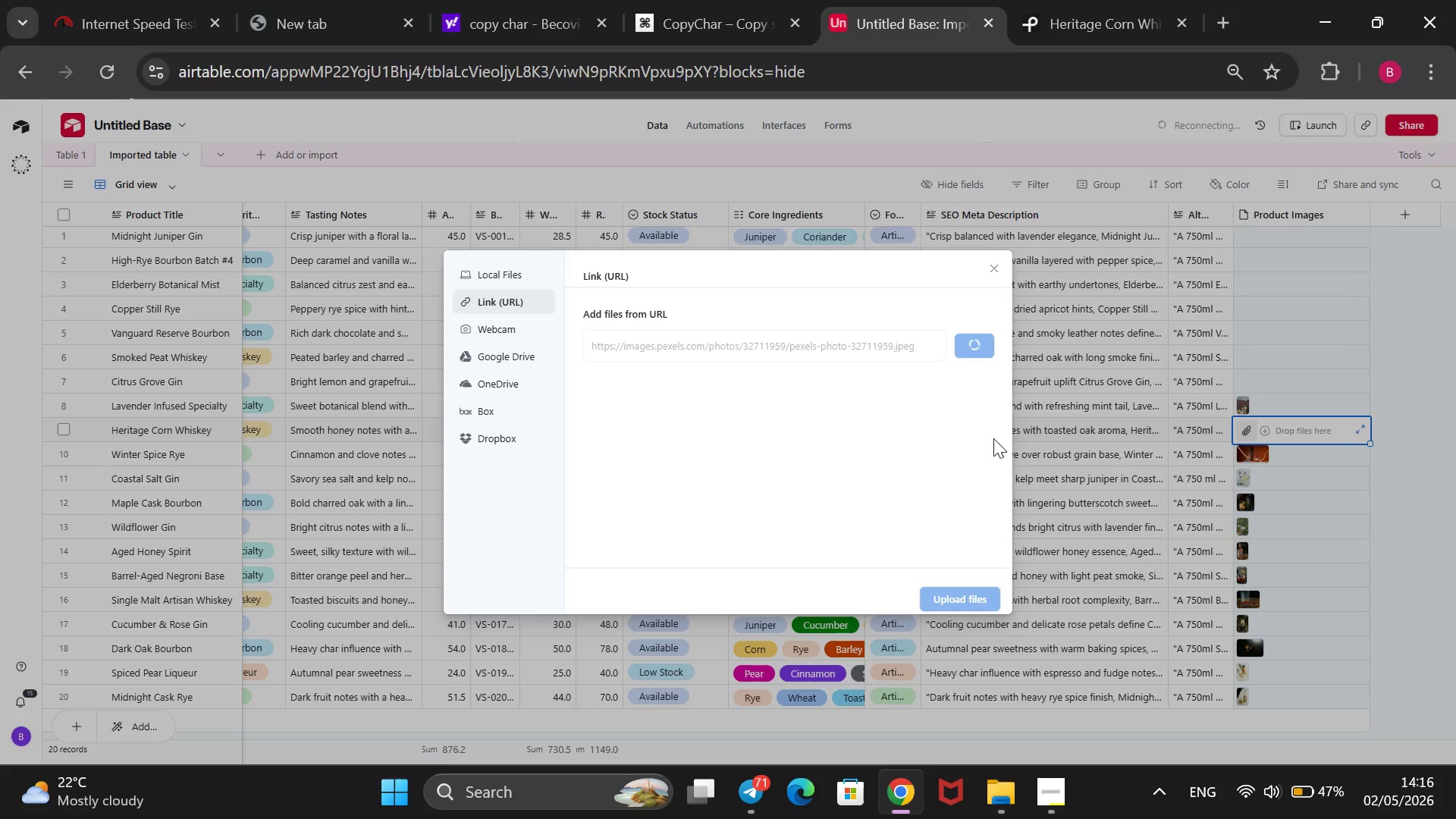 
left_click([1101, 24])
 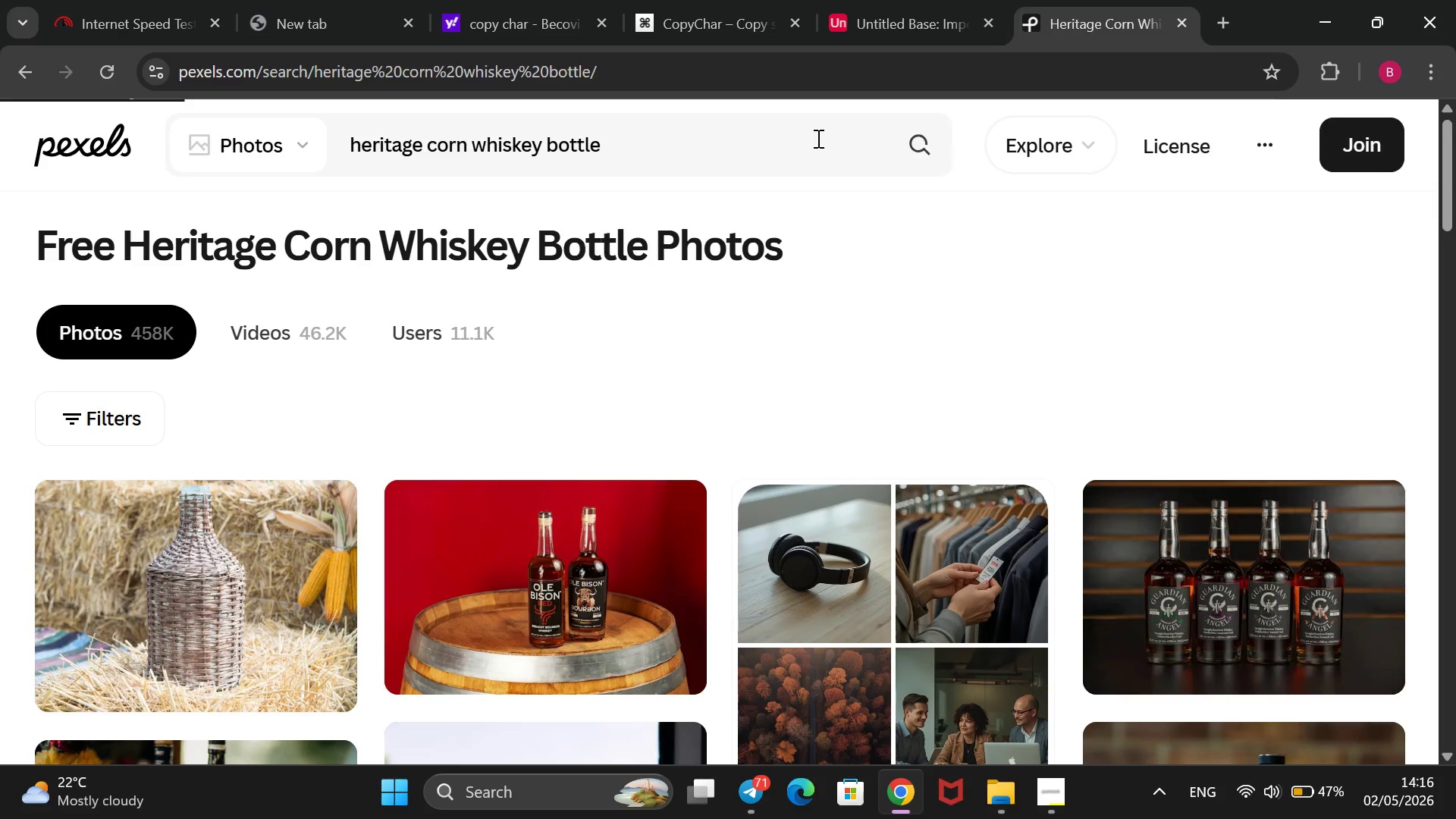 
left_click_drag(start_coordinate=[817, 138], to_coordinate=[346, 420])
 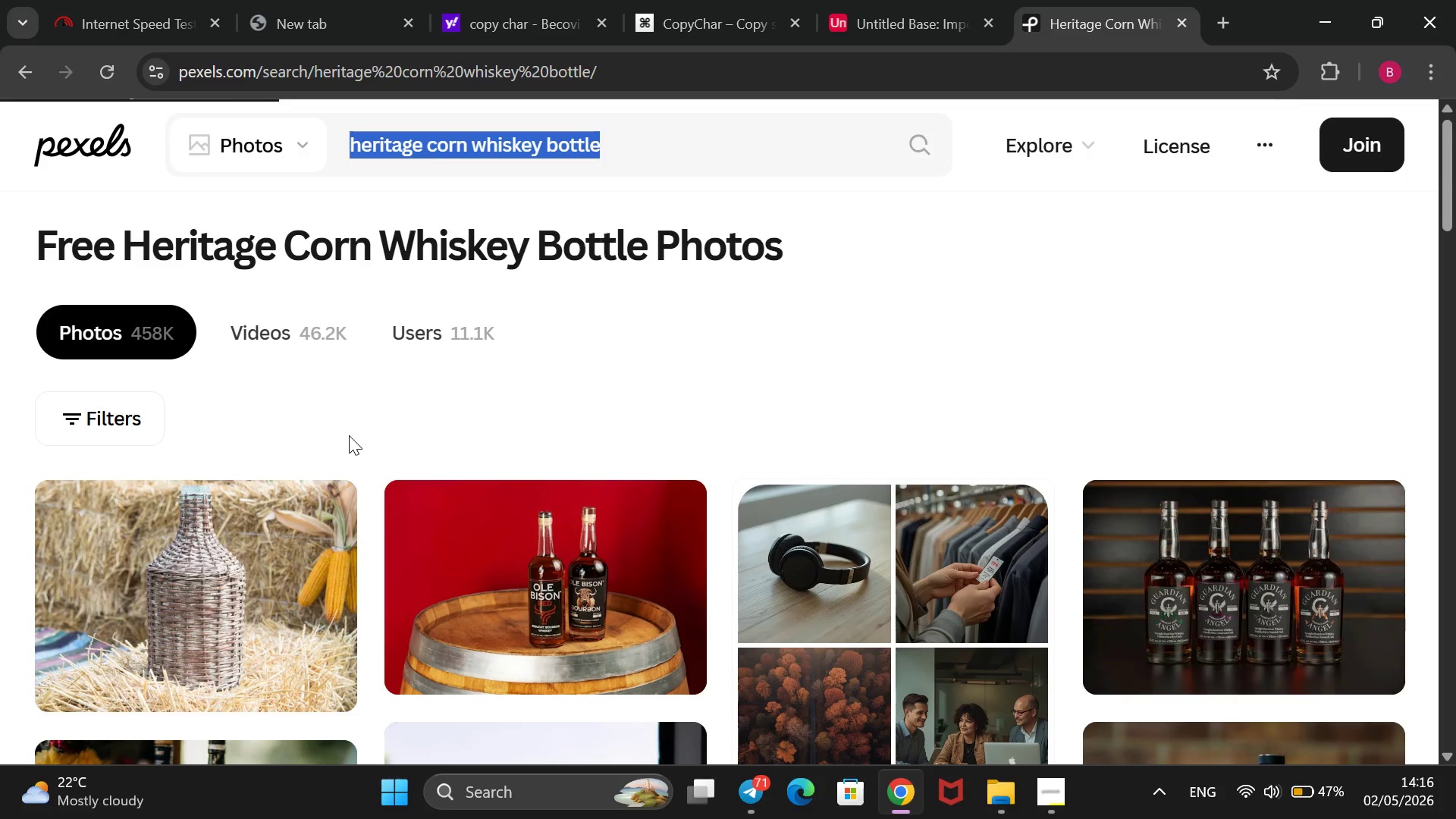 
key(Backspace)
type(citrus grove gin)
 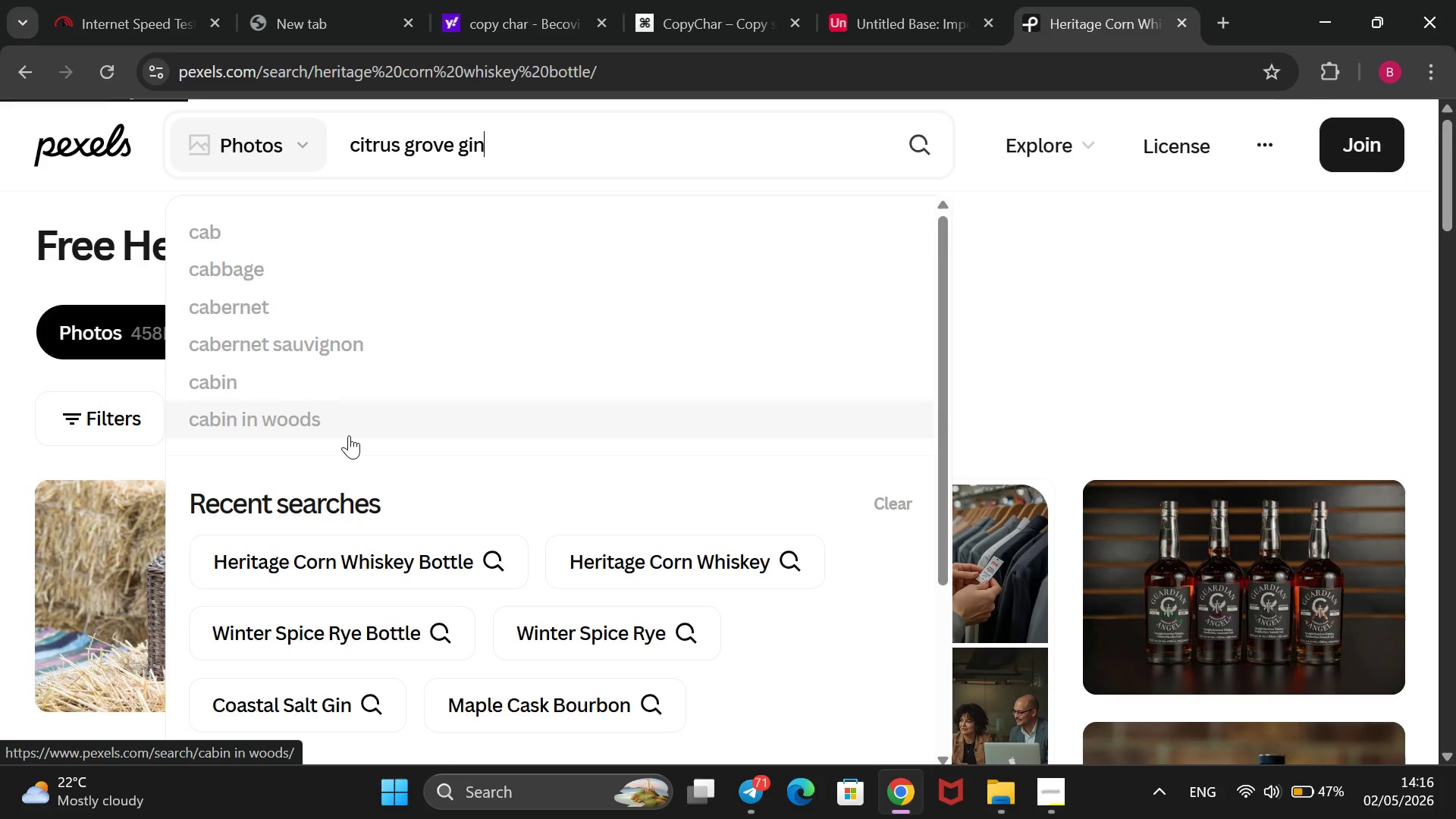 
key(Enter)
 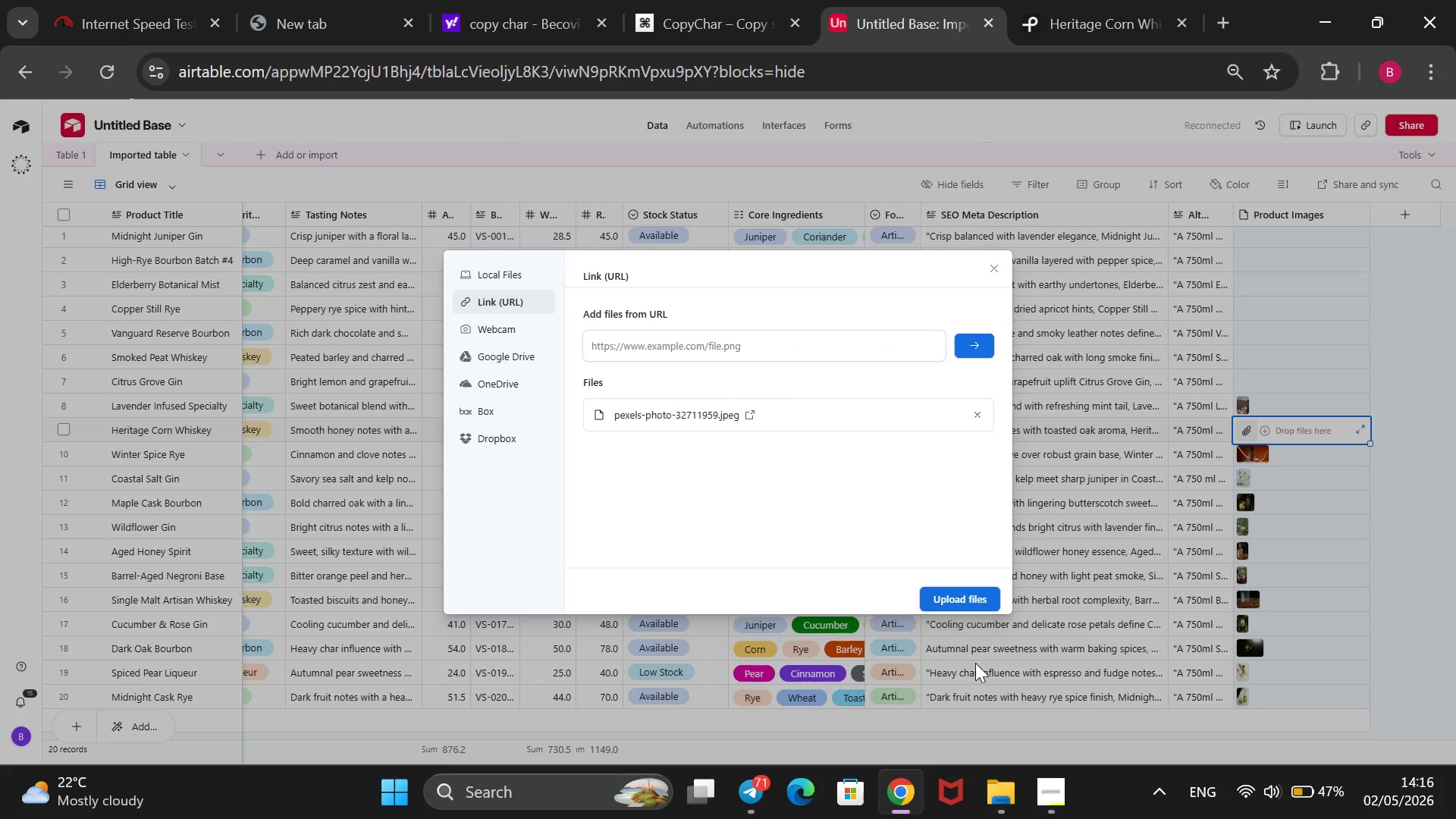 
left_click([974, 600])
 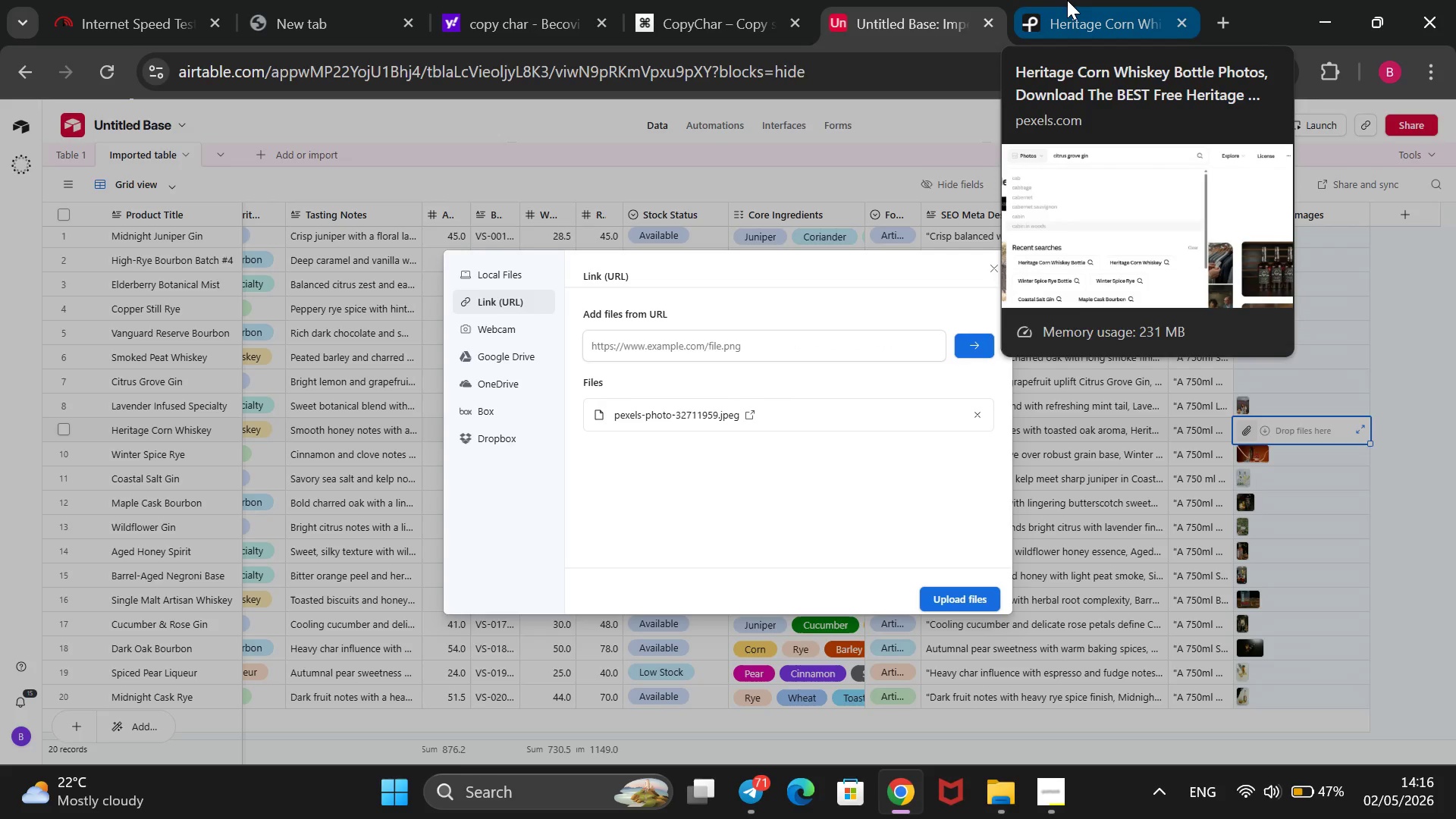 
left_click([1067, 0])
 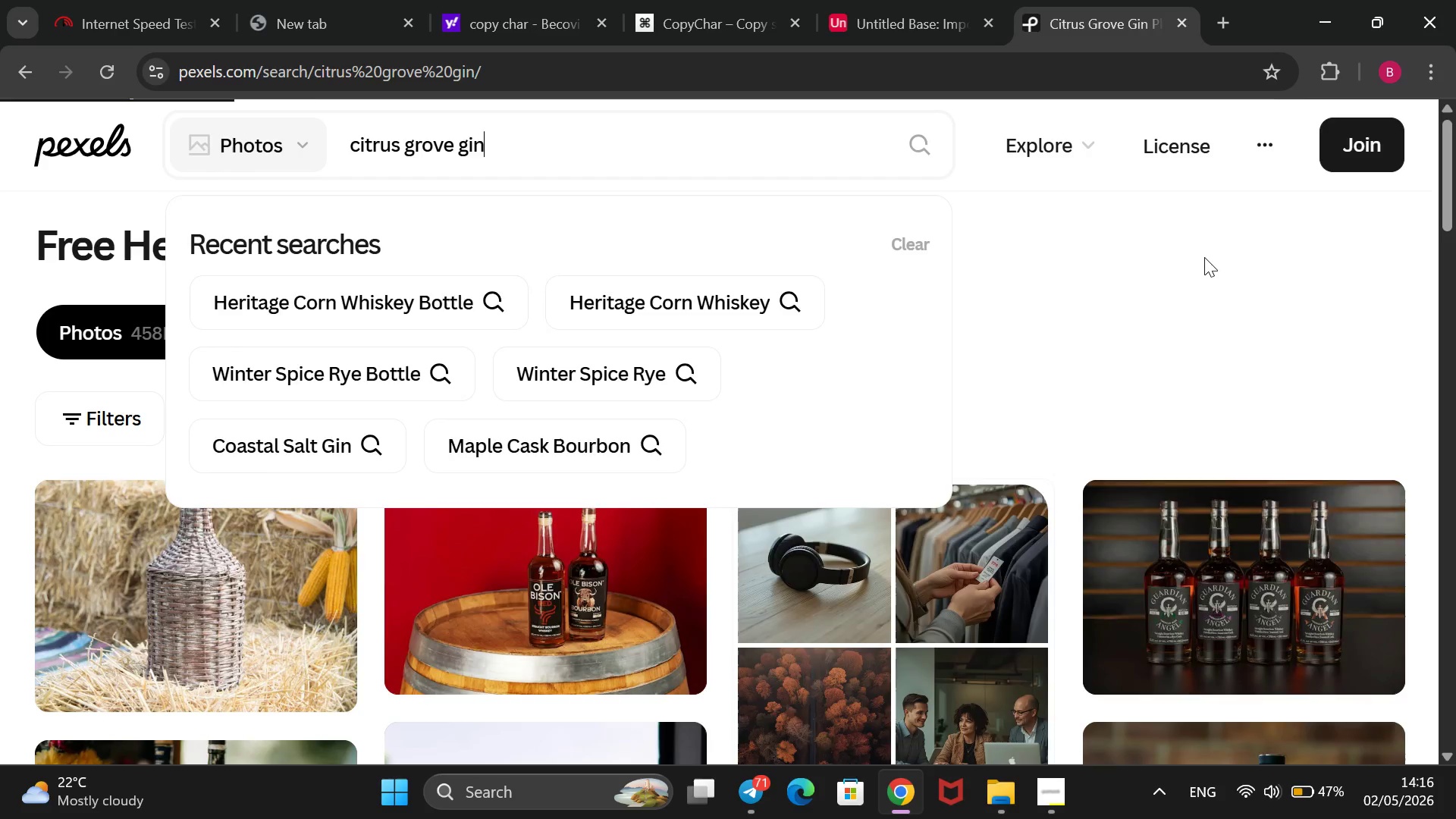 
key(Enter)
 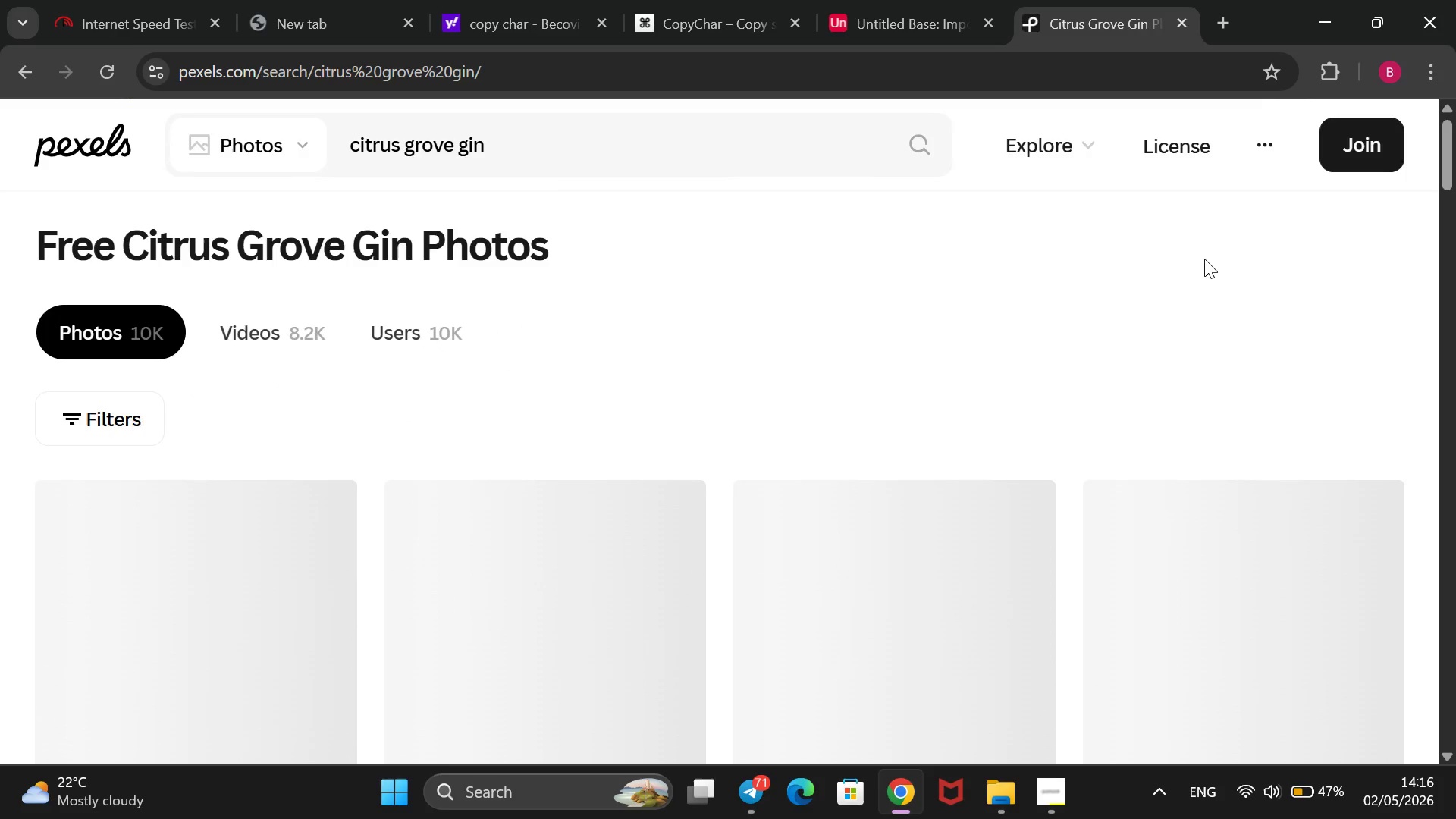 
scroll: coordinate [1204, 259], scroll_direction: down, amount: 3.0
 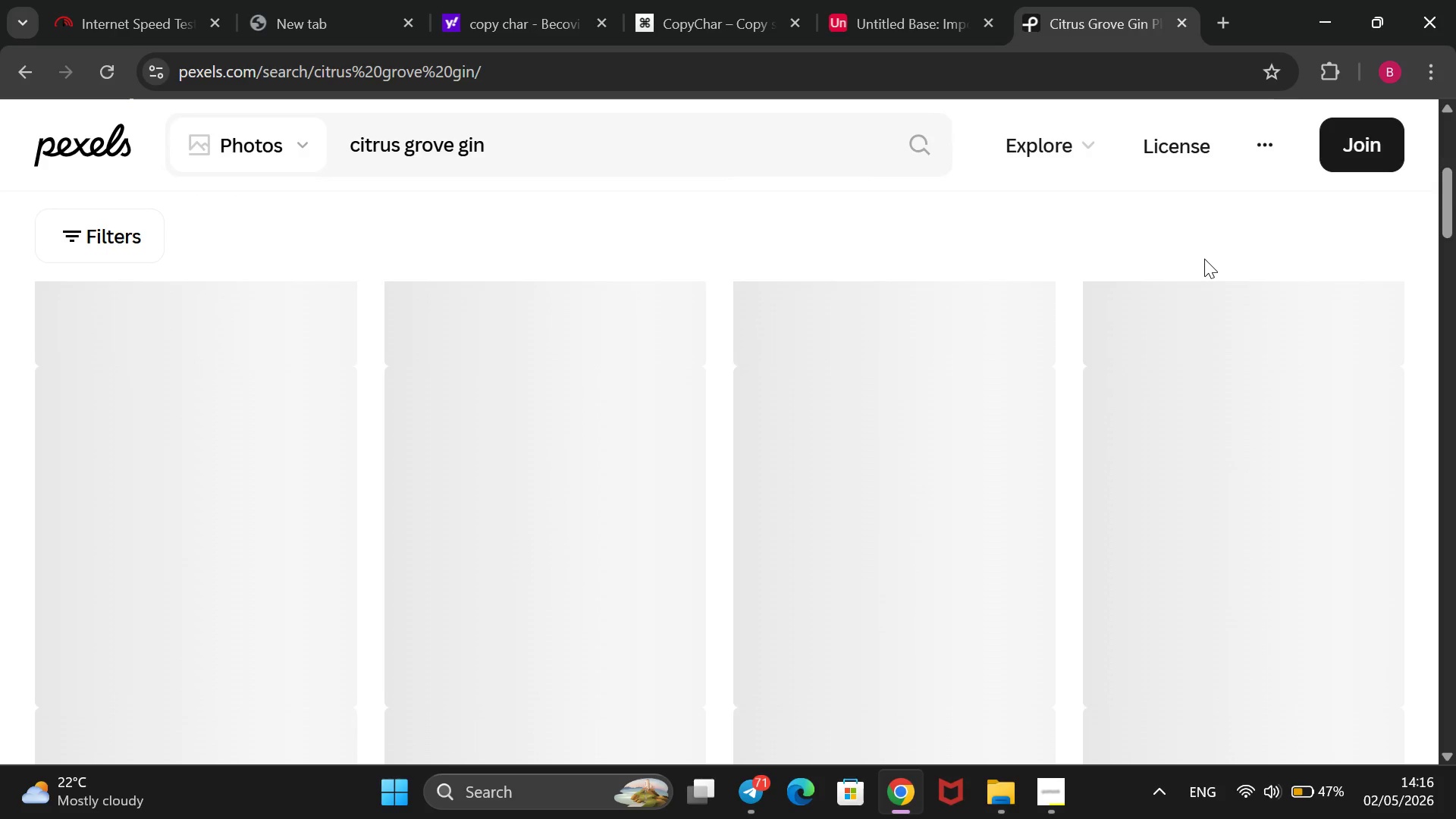 
scroll: coordinate [1204, 259], scroll_direction: none, amount: 0.0
 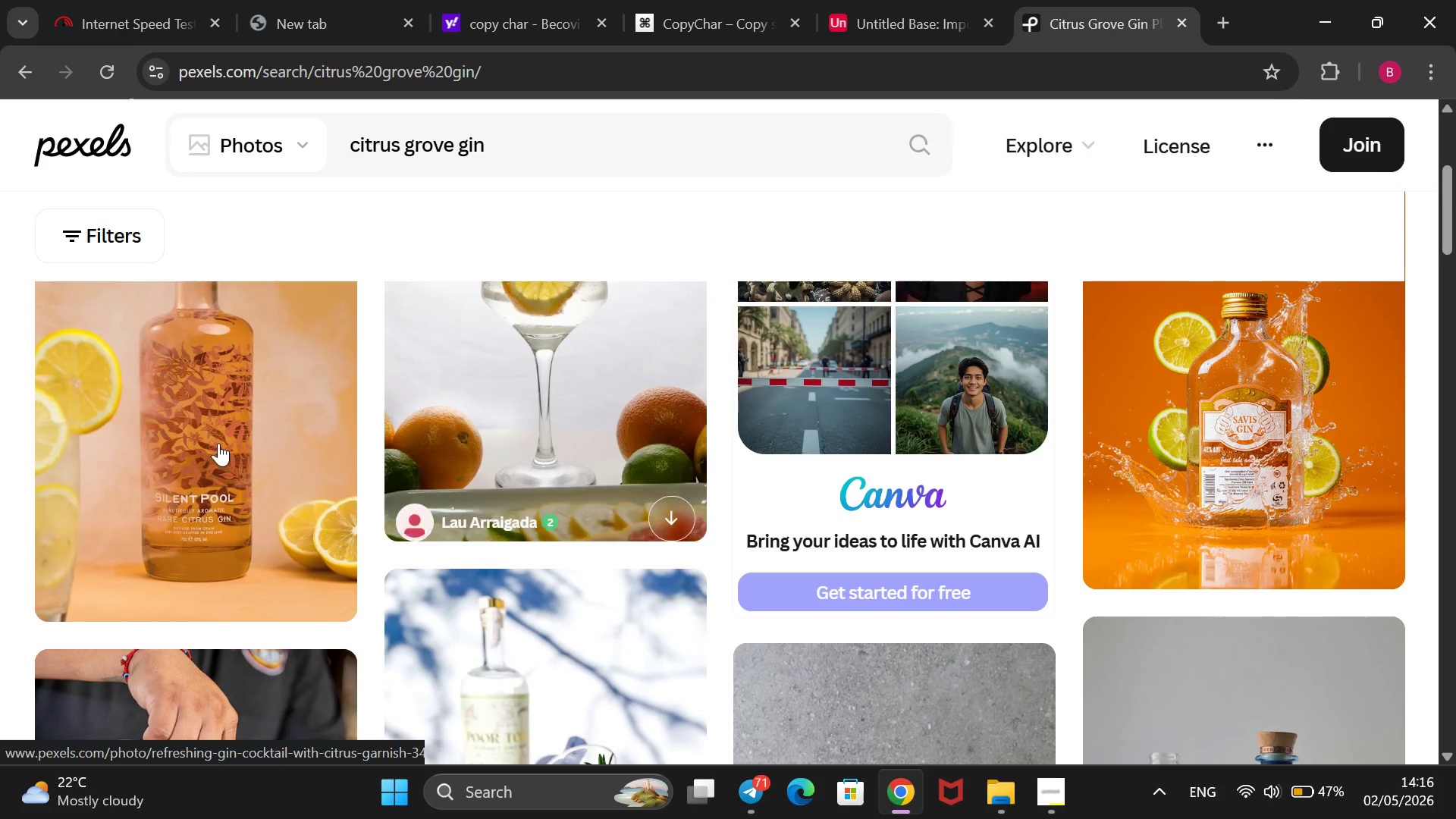 
wait(8.54)
 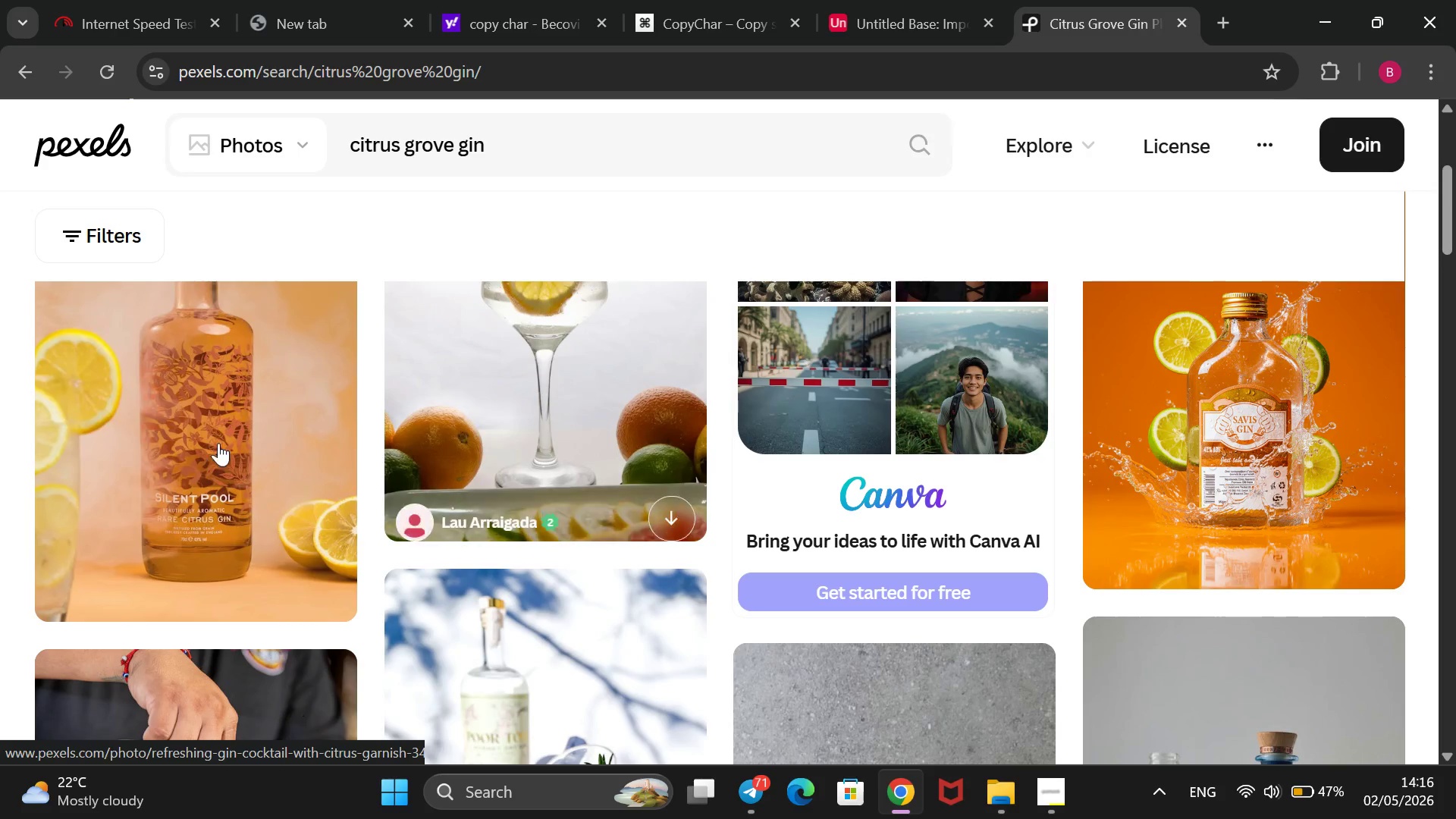 
left_click([275, 613])
 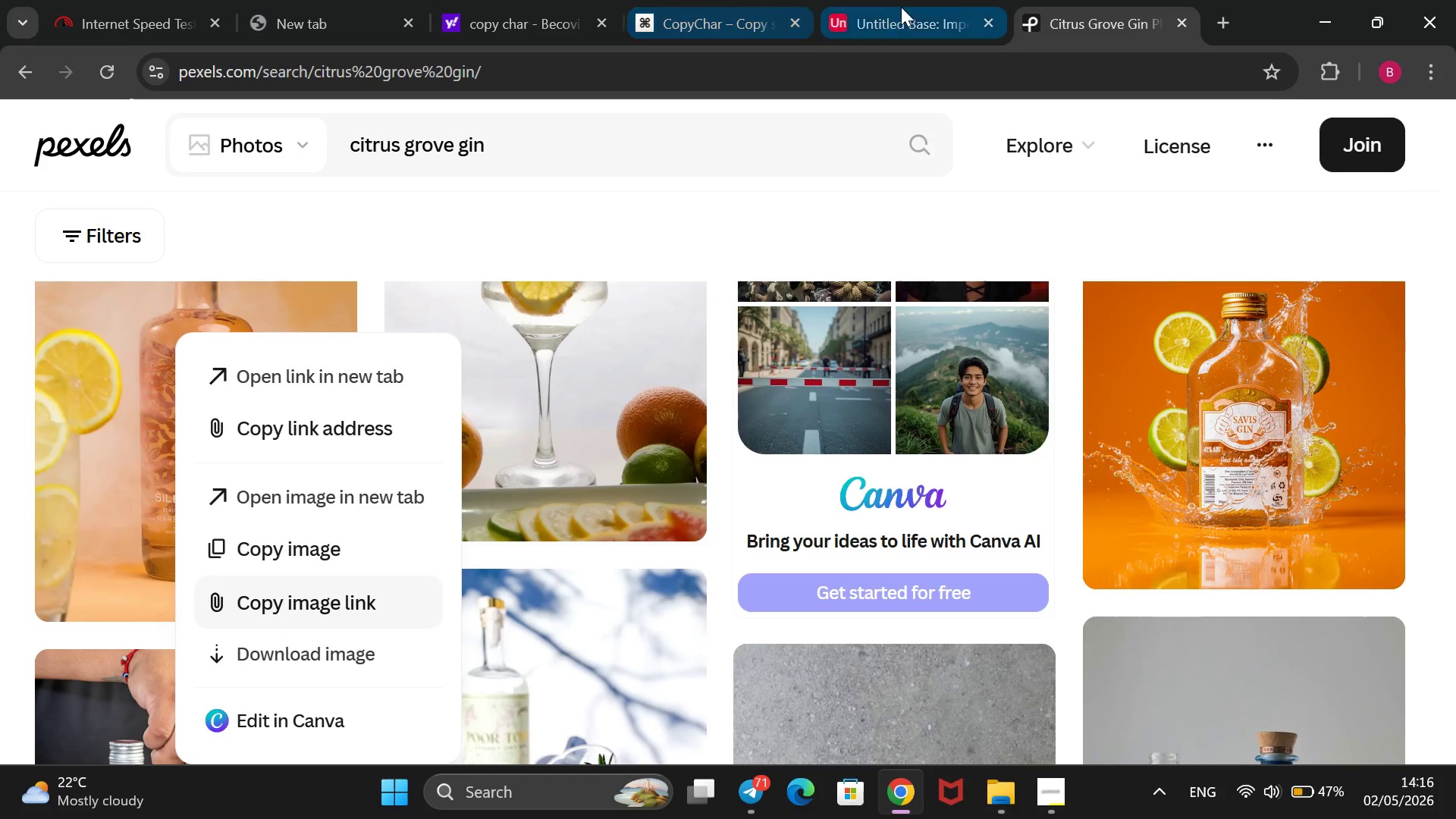 
left_click([903, 6])
 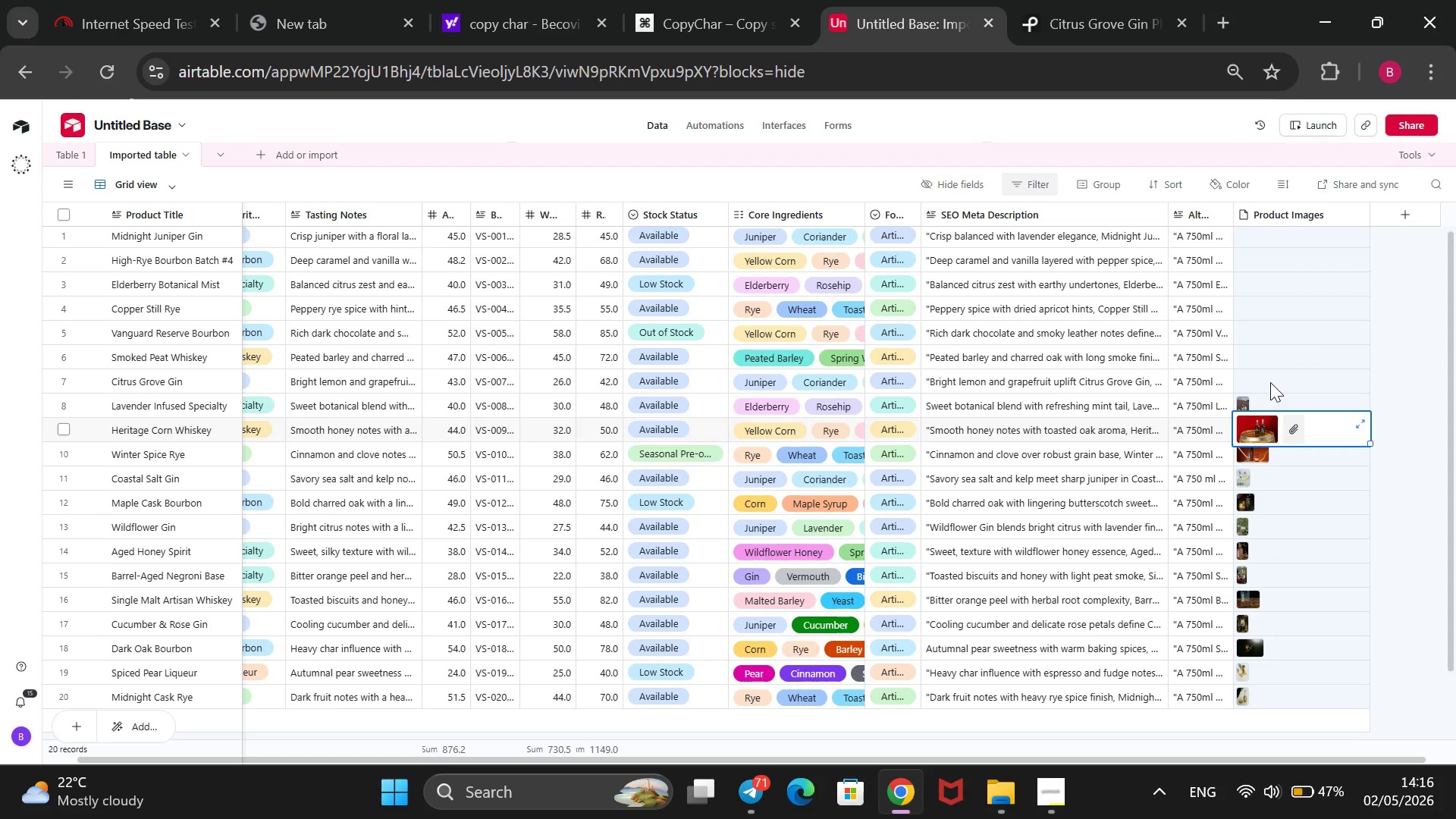 
left_click([1270, 382])
 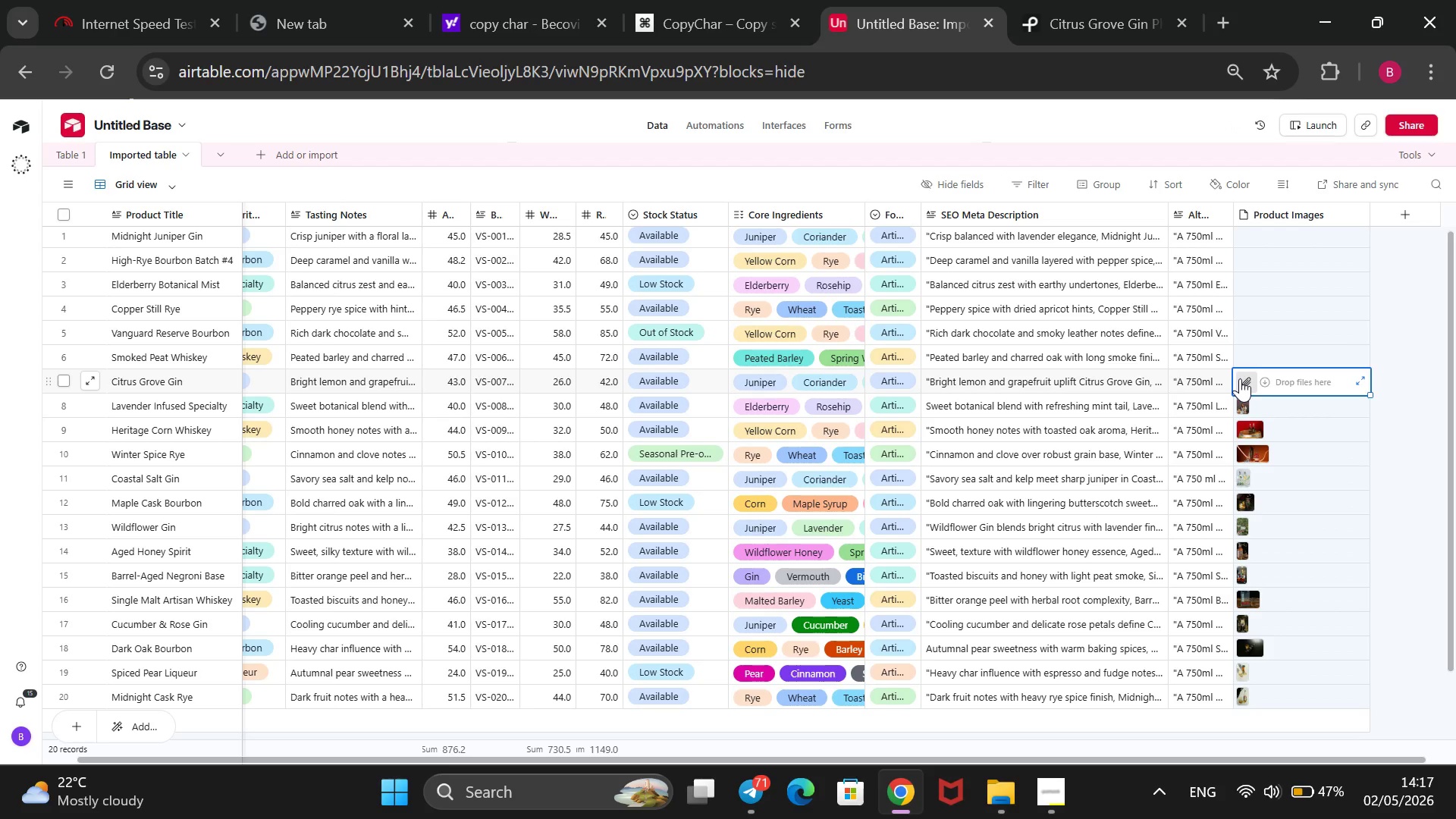 
left_click([1240, 378])
 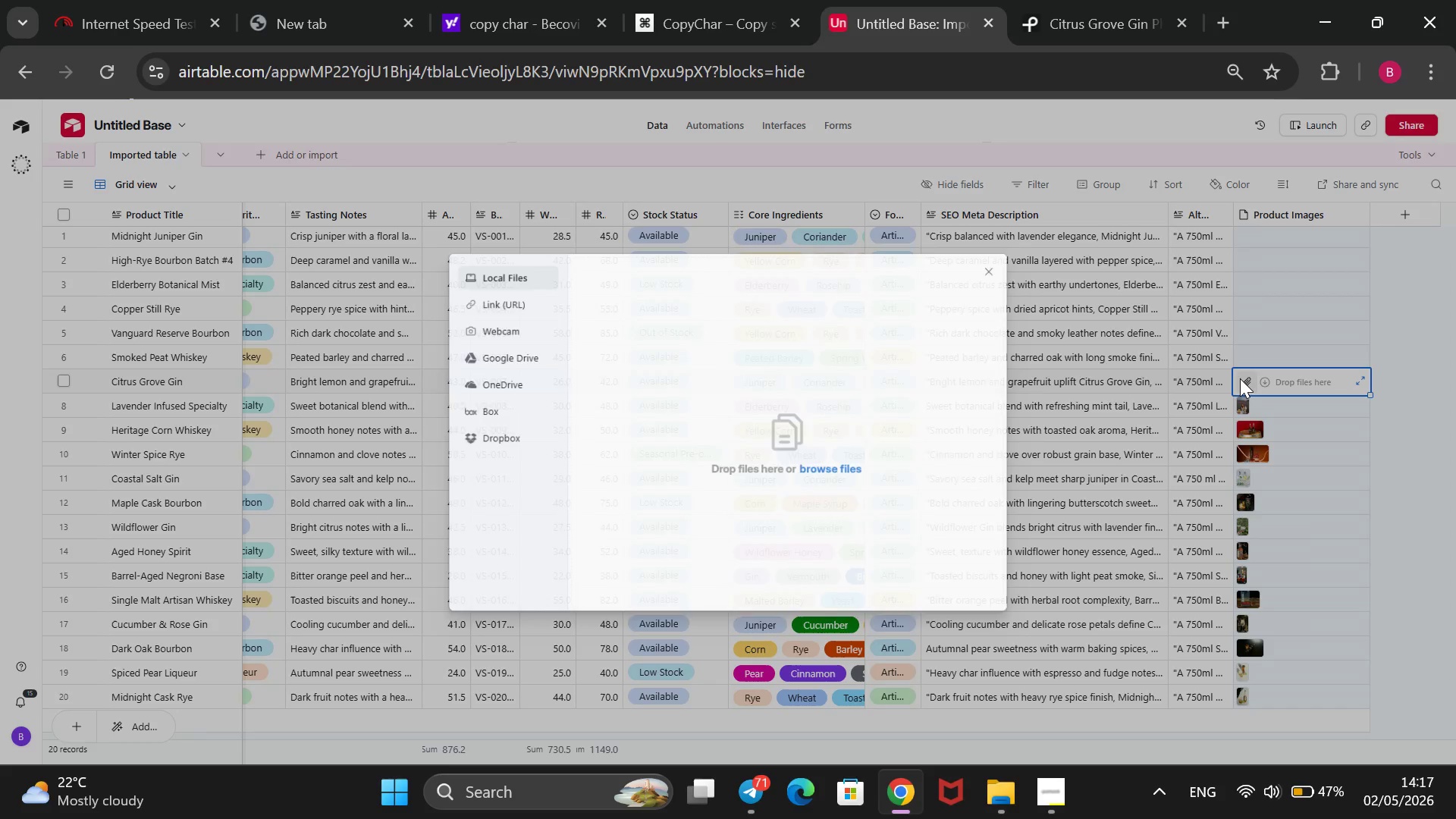 
wait(5.45)
 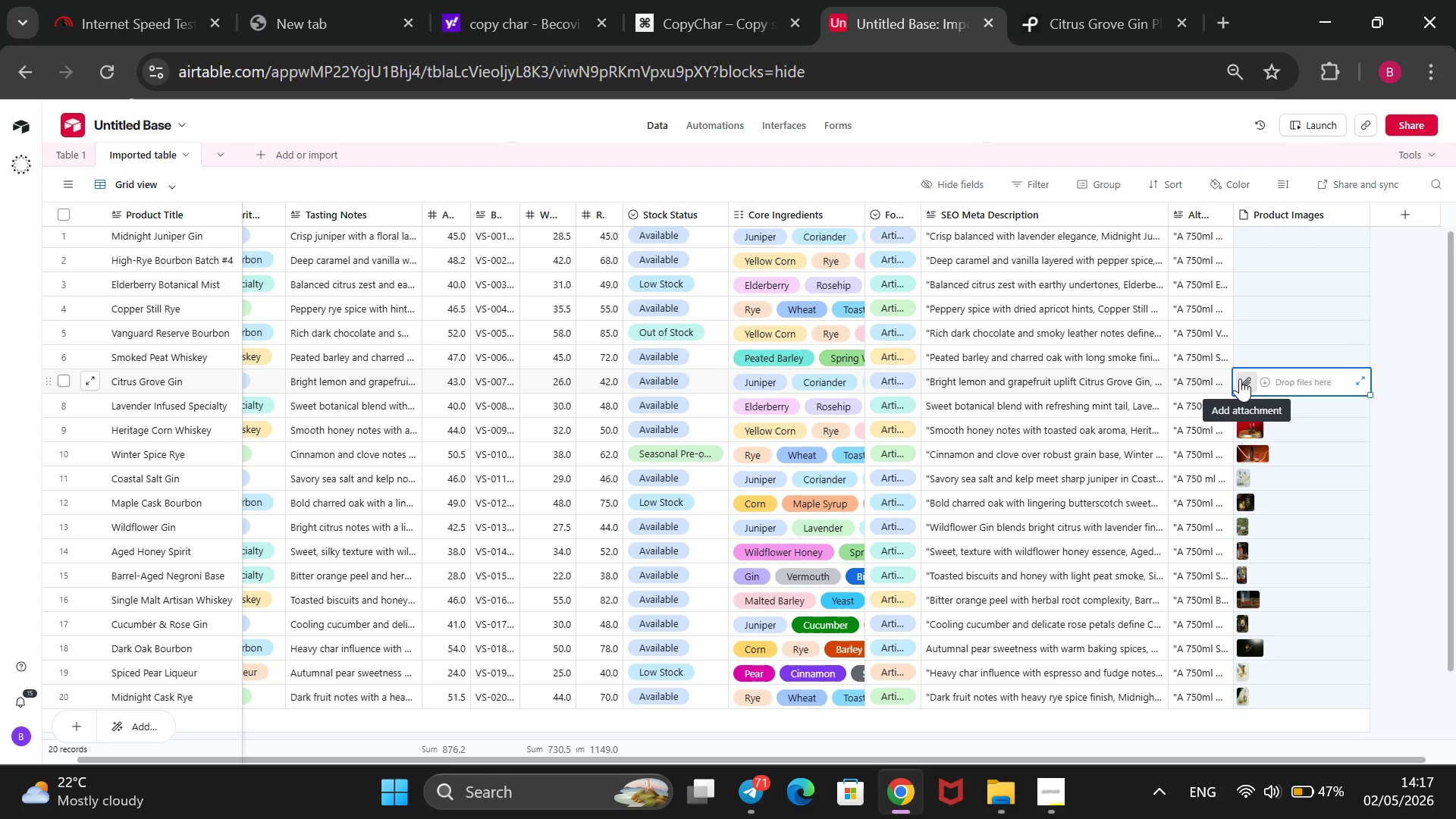 
left_click([513, 297])
 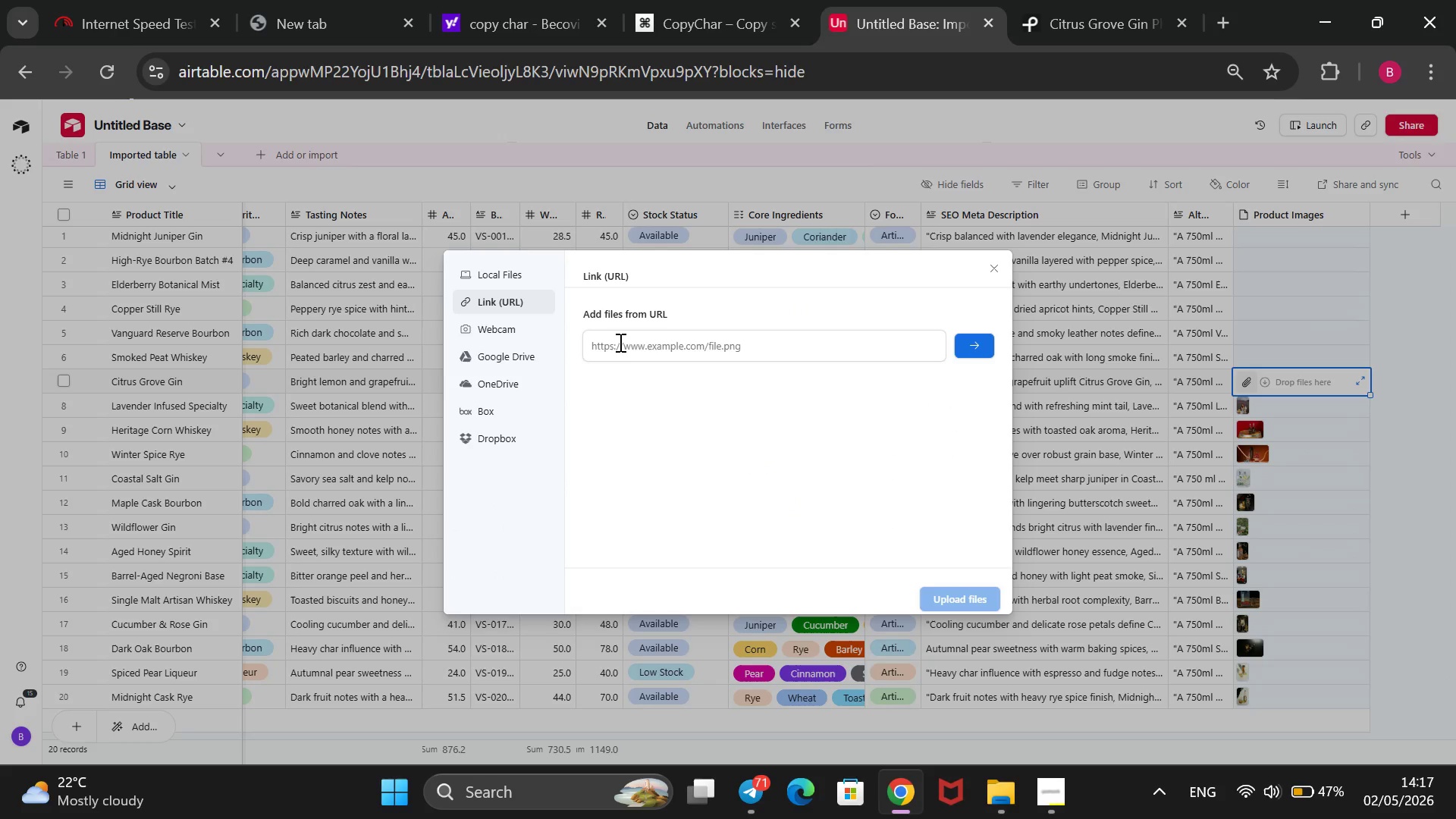 
left_click_drag(start_coordinate=[619, 342], to_coordinate=[617, 351])
 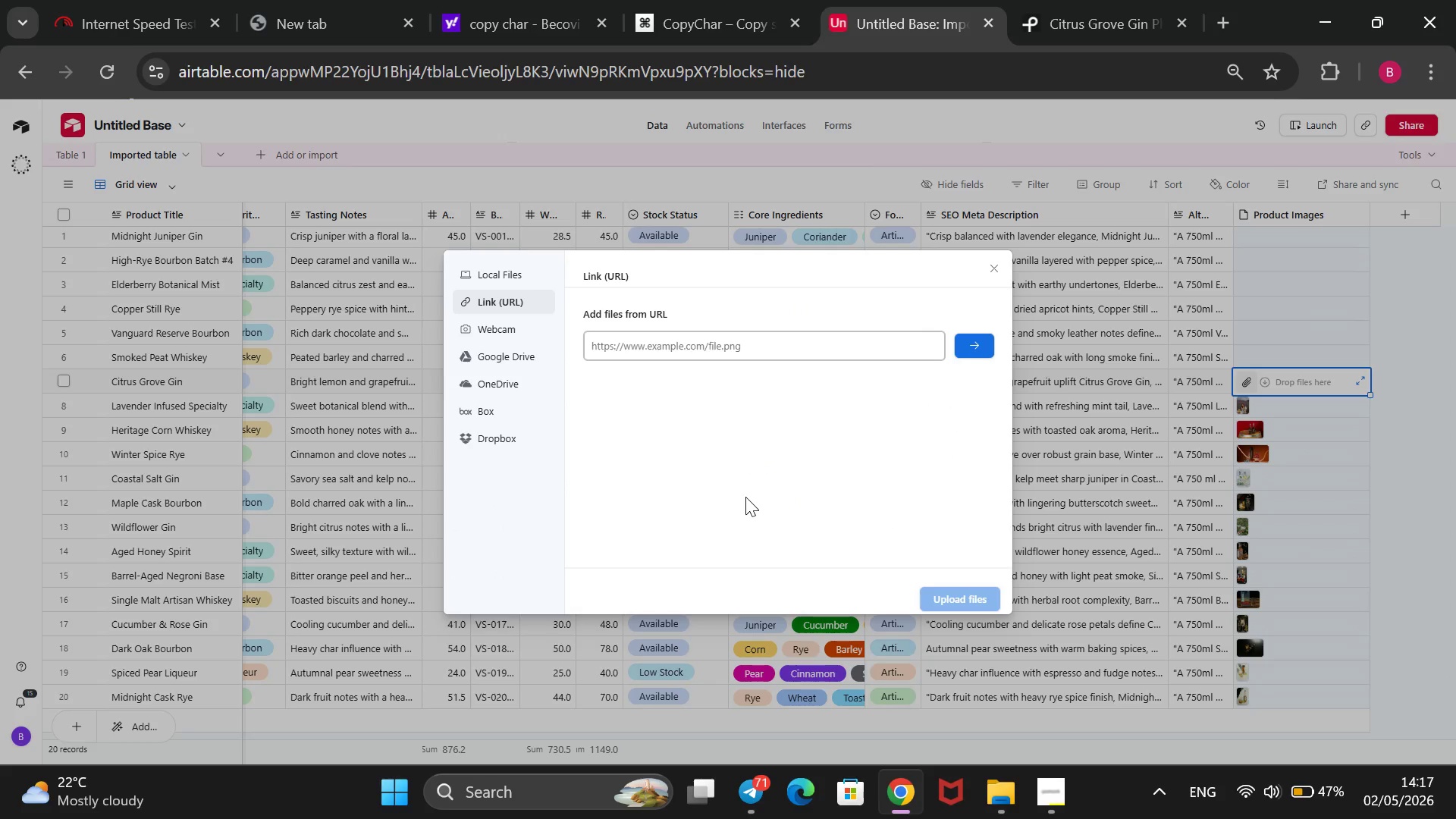 
key(Control+V)
 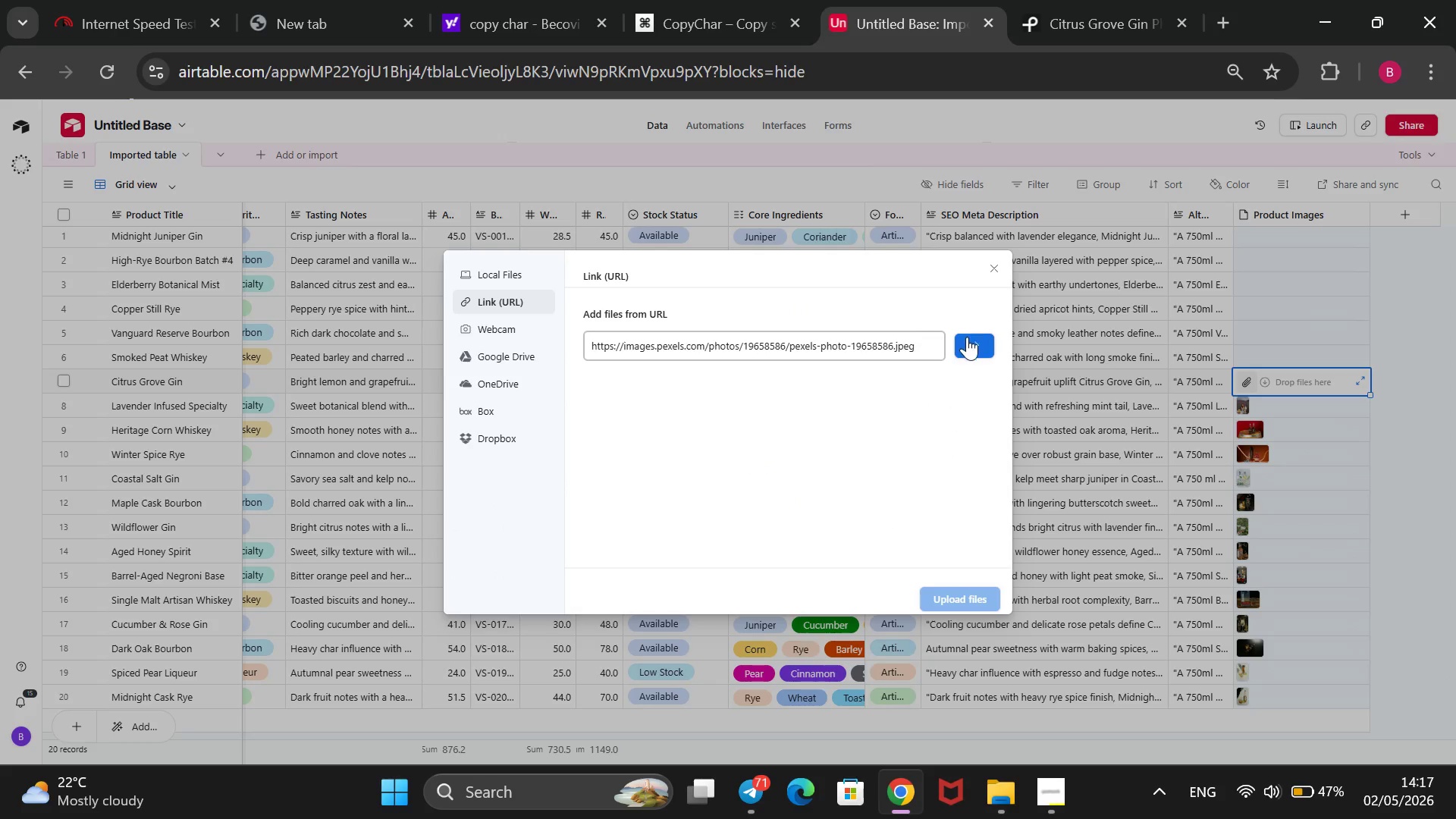 
left_click([971, 338])
 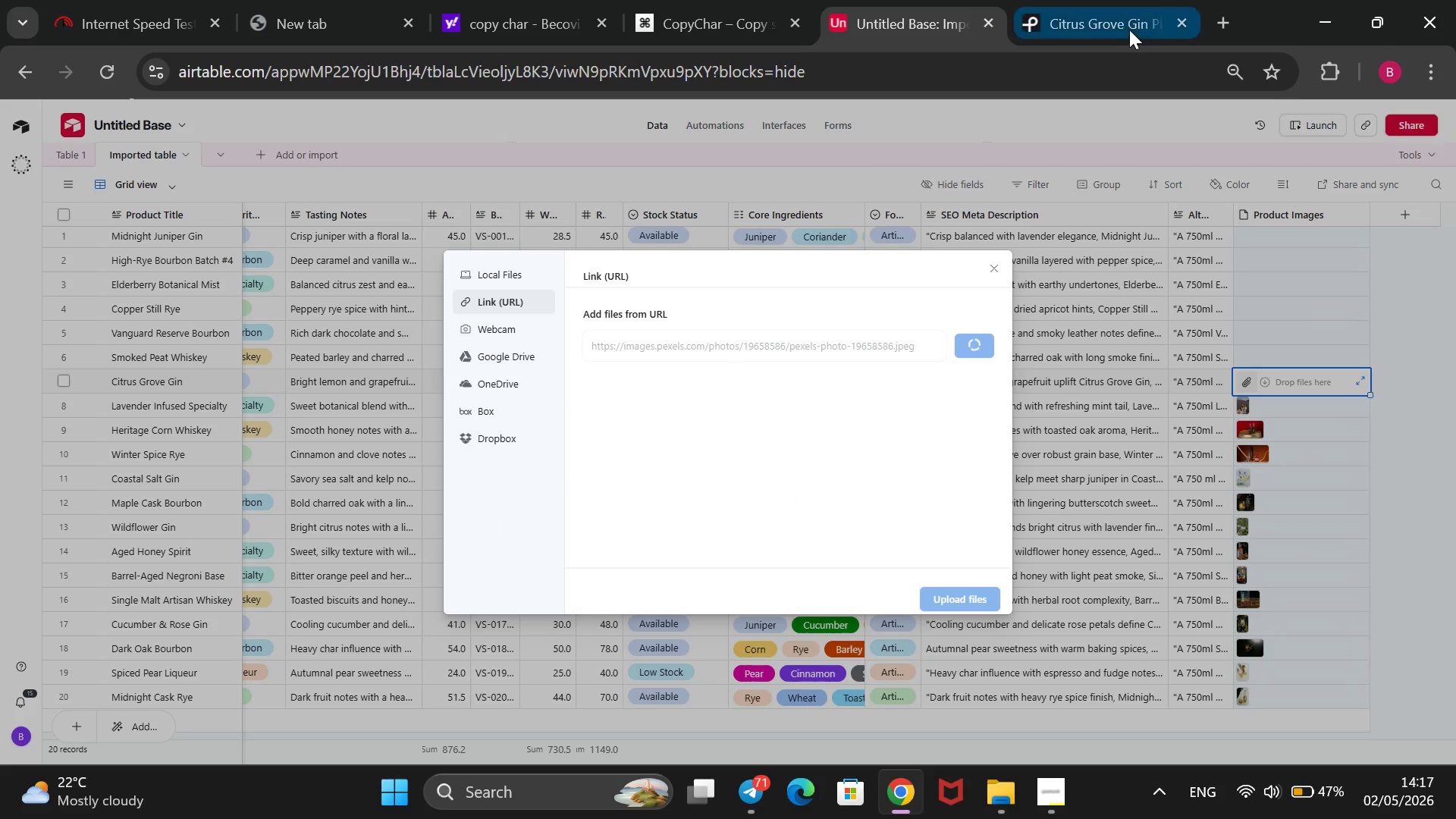 
left_click([1112, 0])
 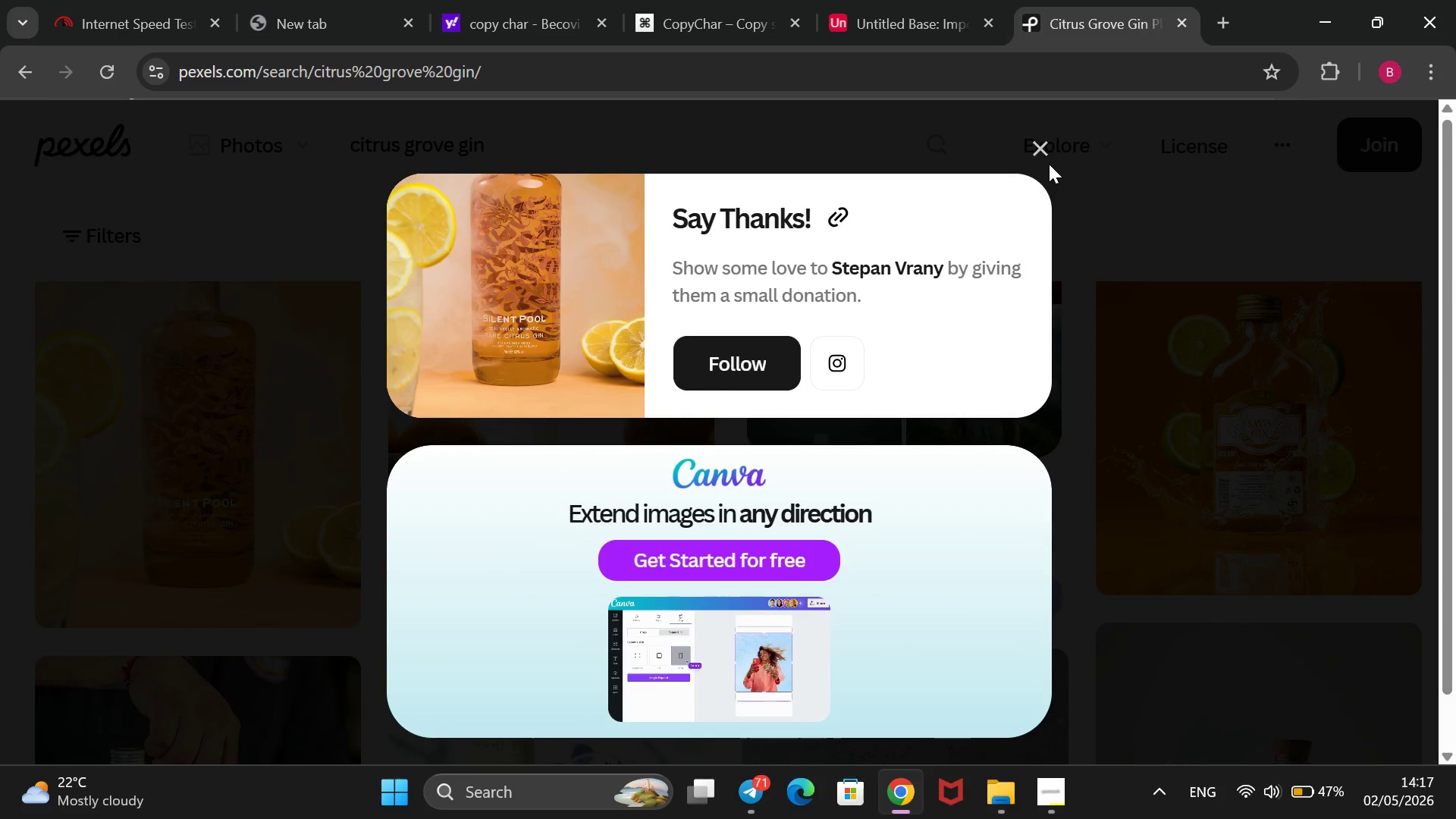 
left_click([1050, 153])
 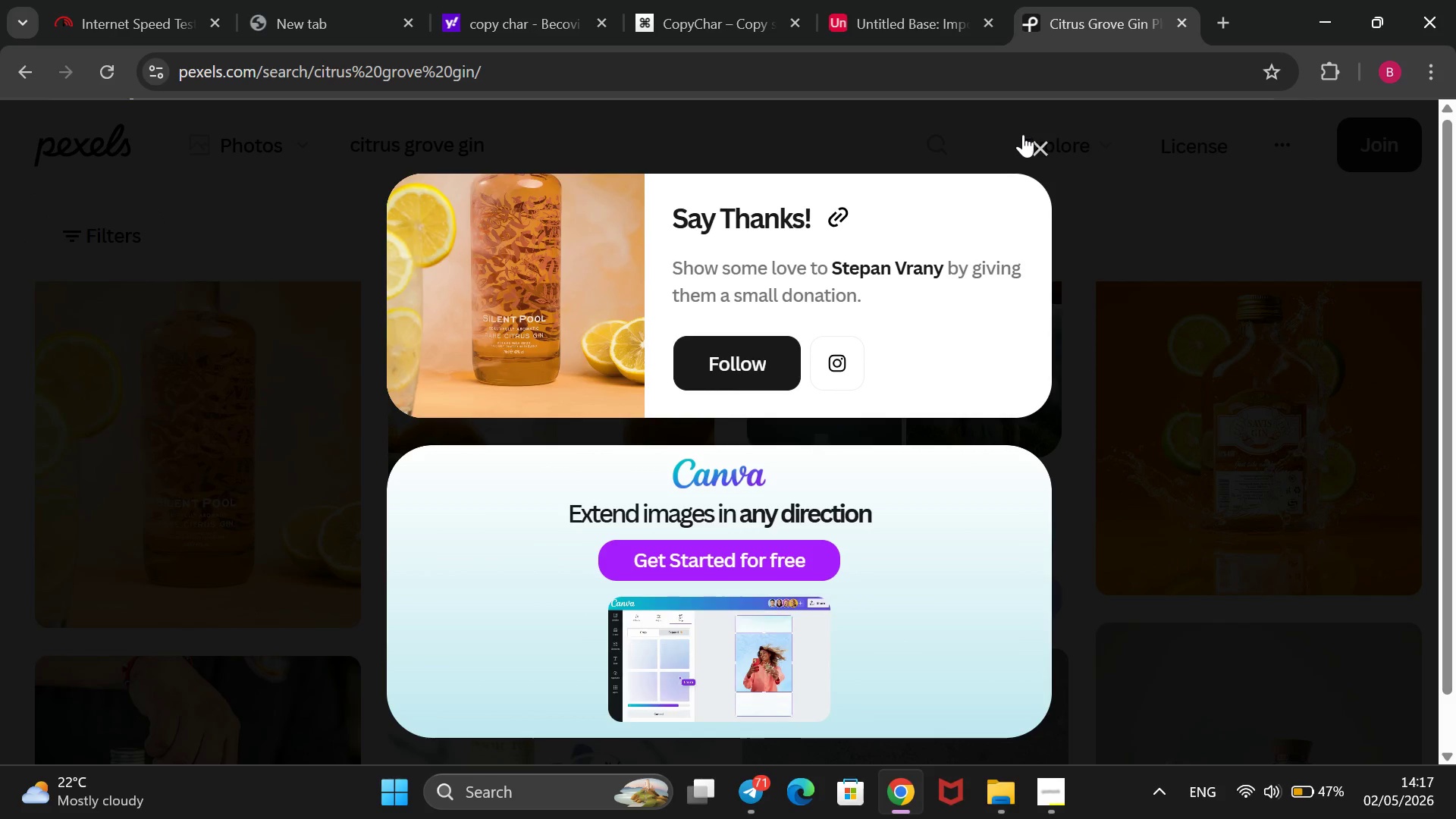 
left_click([1031, 136])
 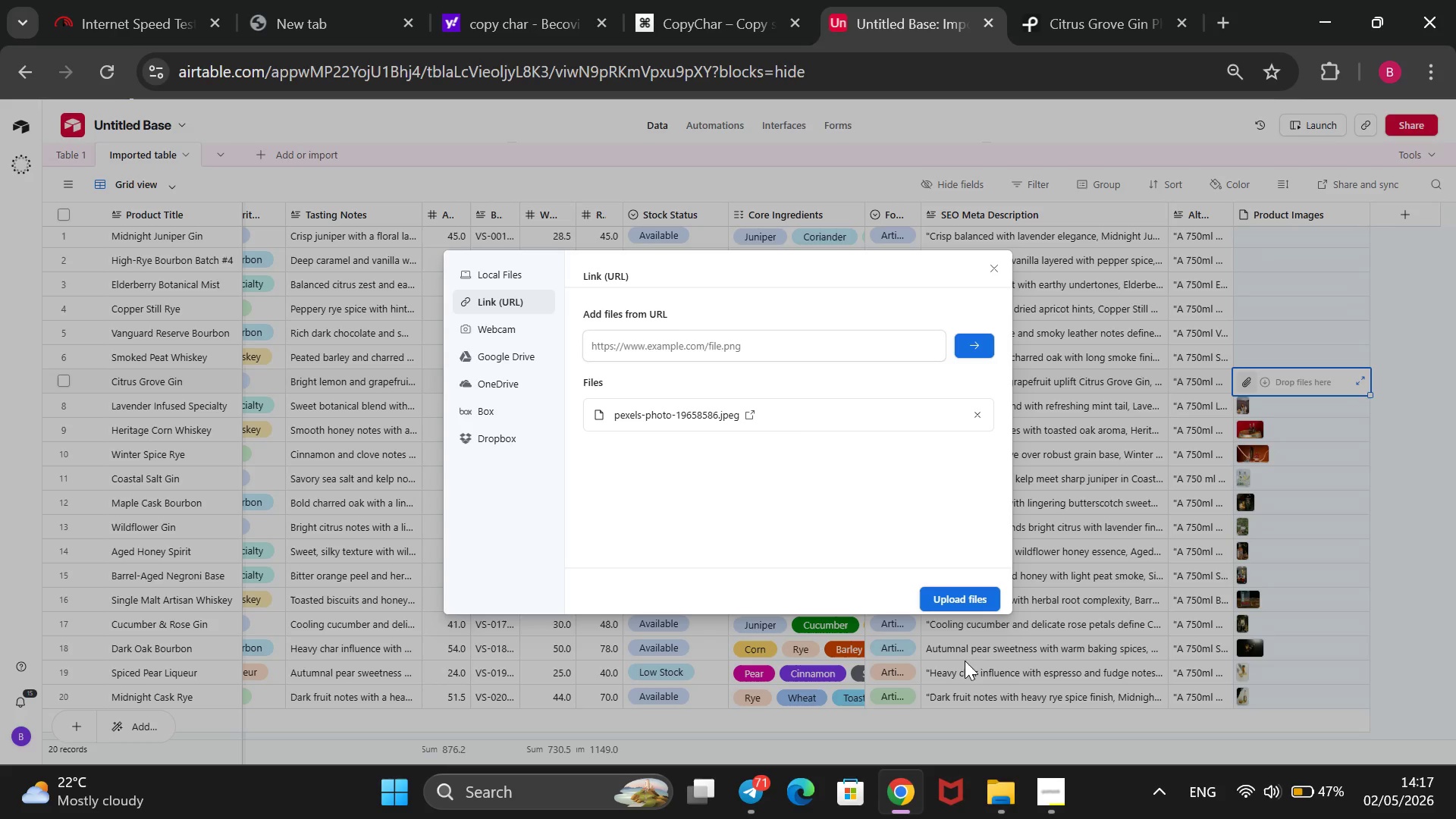 
left_click([959, 598])
 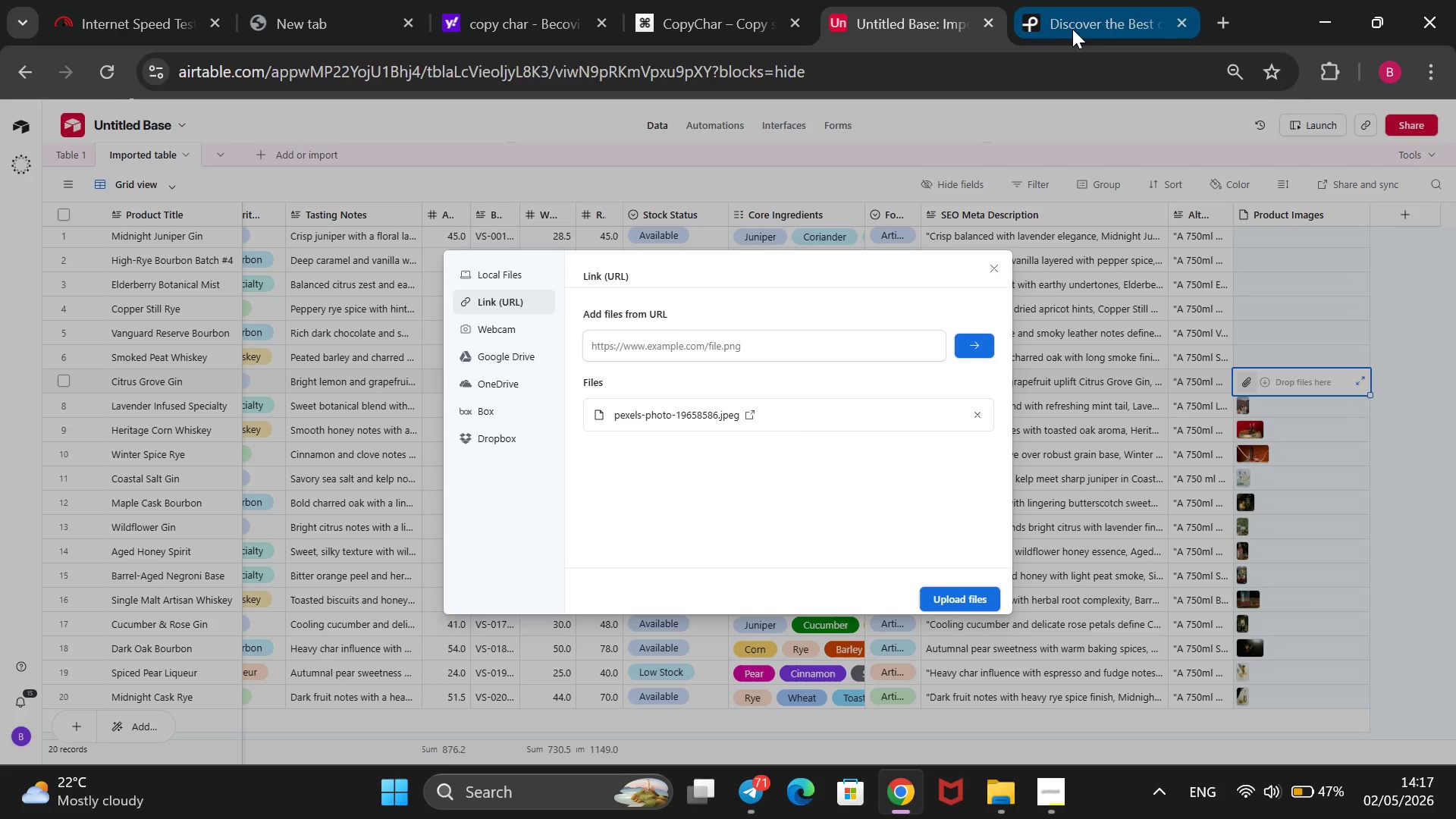 
left_click([1073, 29])
 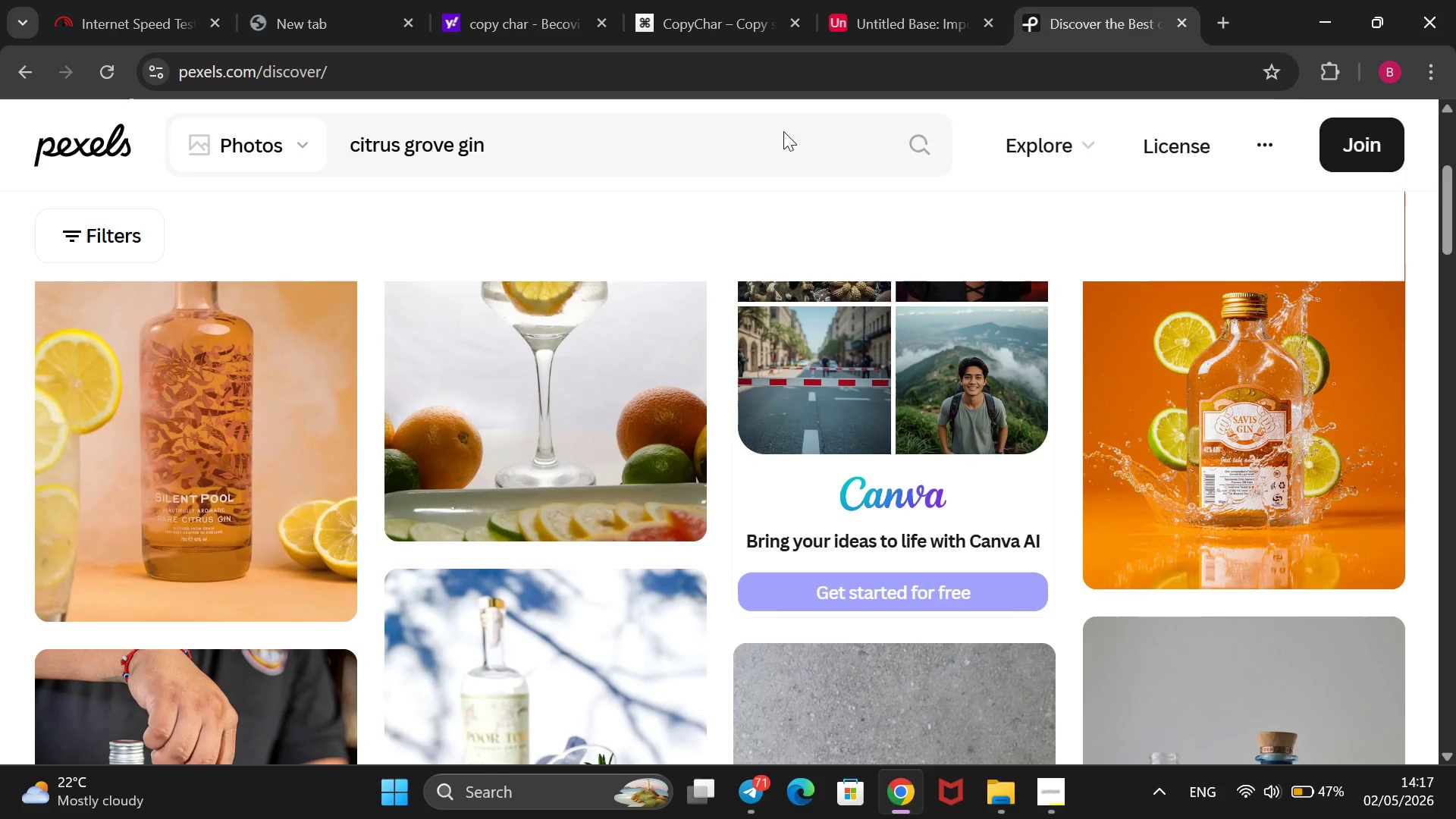 
left_click_drag(start_coordinate=[782, 133], to_coordinate=[377, 193])
 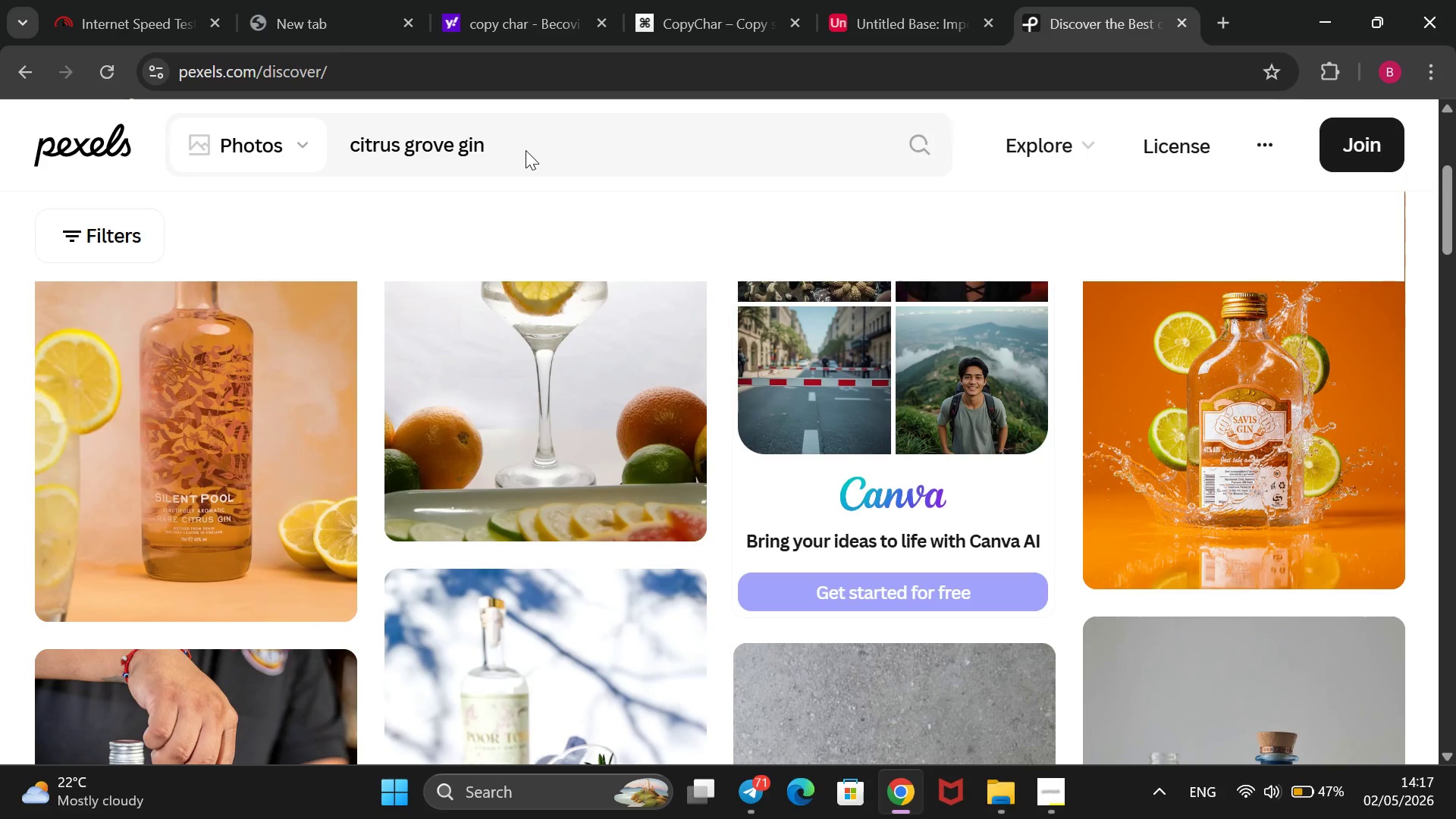 
double_click([526, 150])
 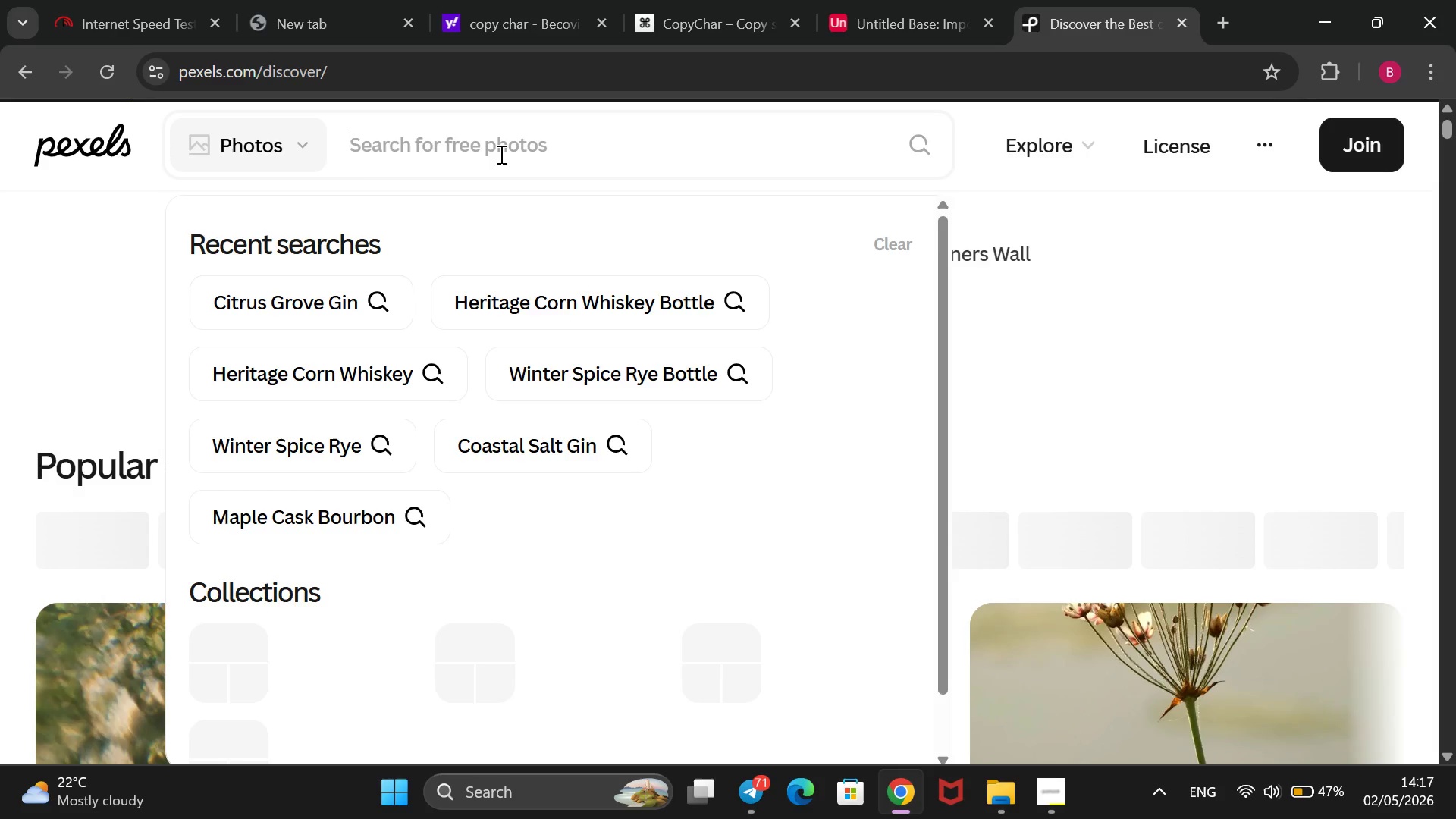 
left_click_drag(start_coordinate=[526, 150], to_coordinate=[380, 164])
 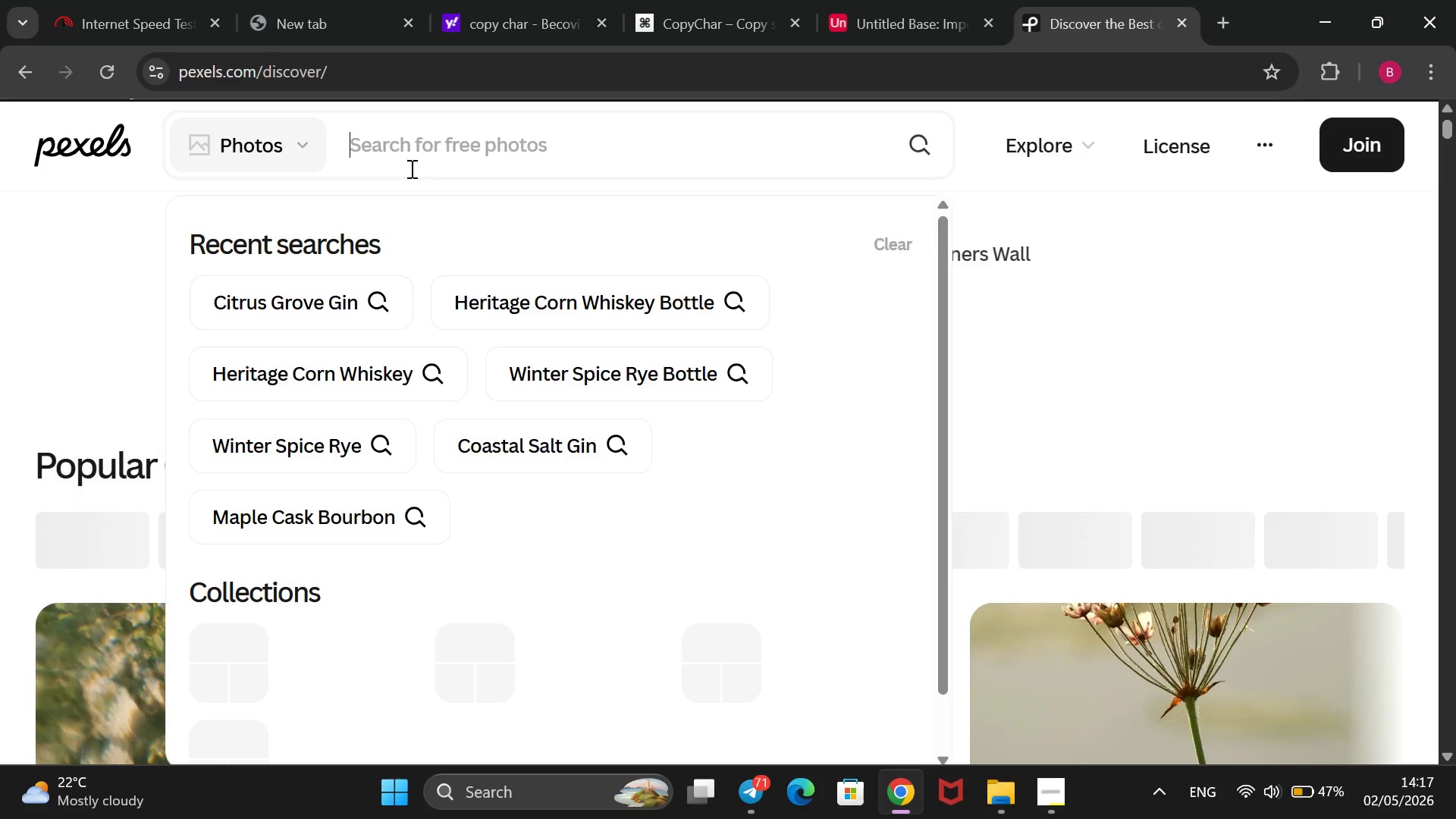 
type(smoked peat whicwh)
key(Backspace)
key(Backspace)
key(Backspace)
type(skey)
 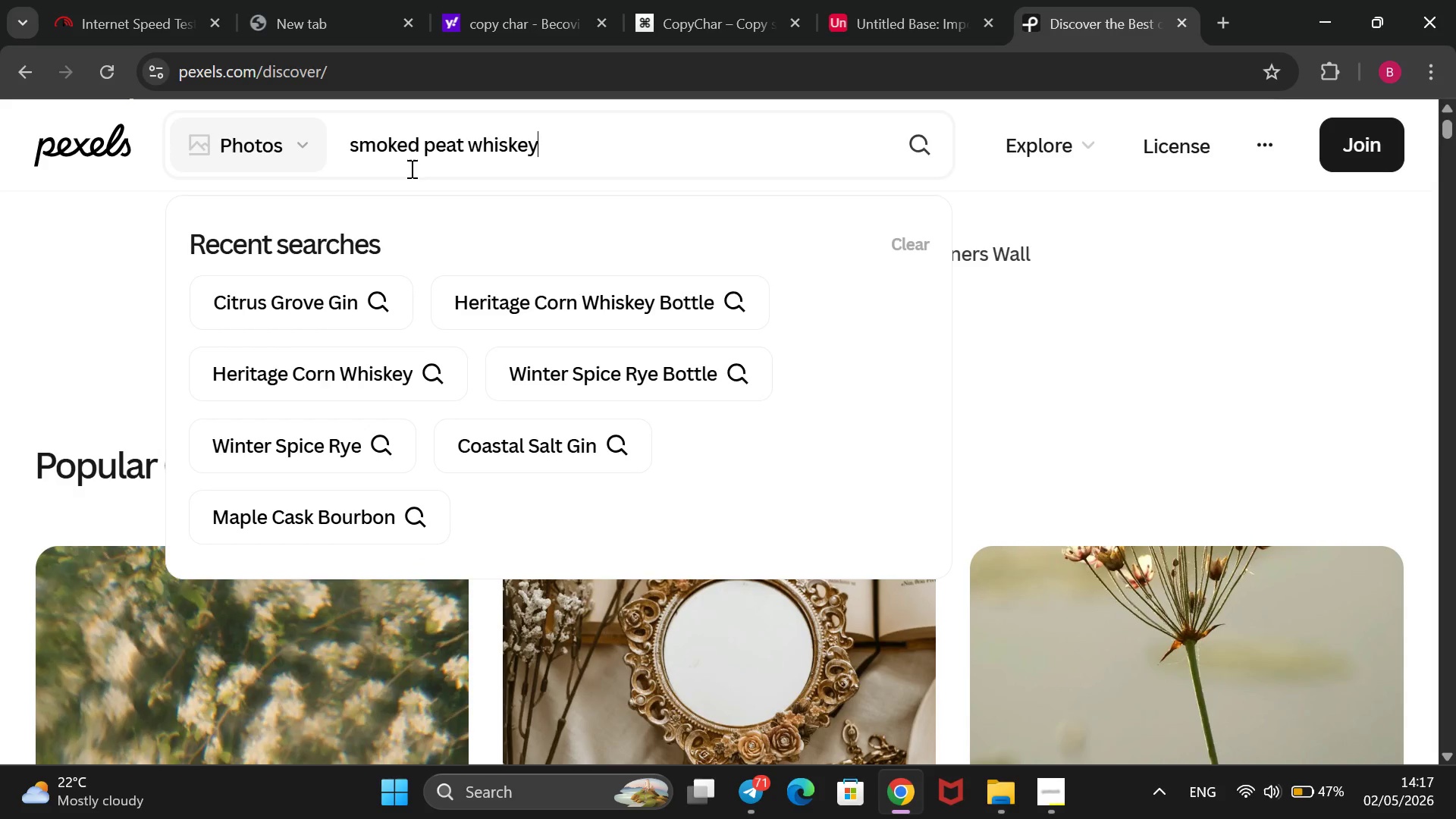 
key(Enter)
 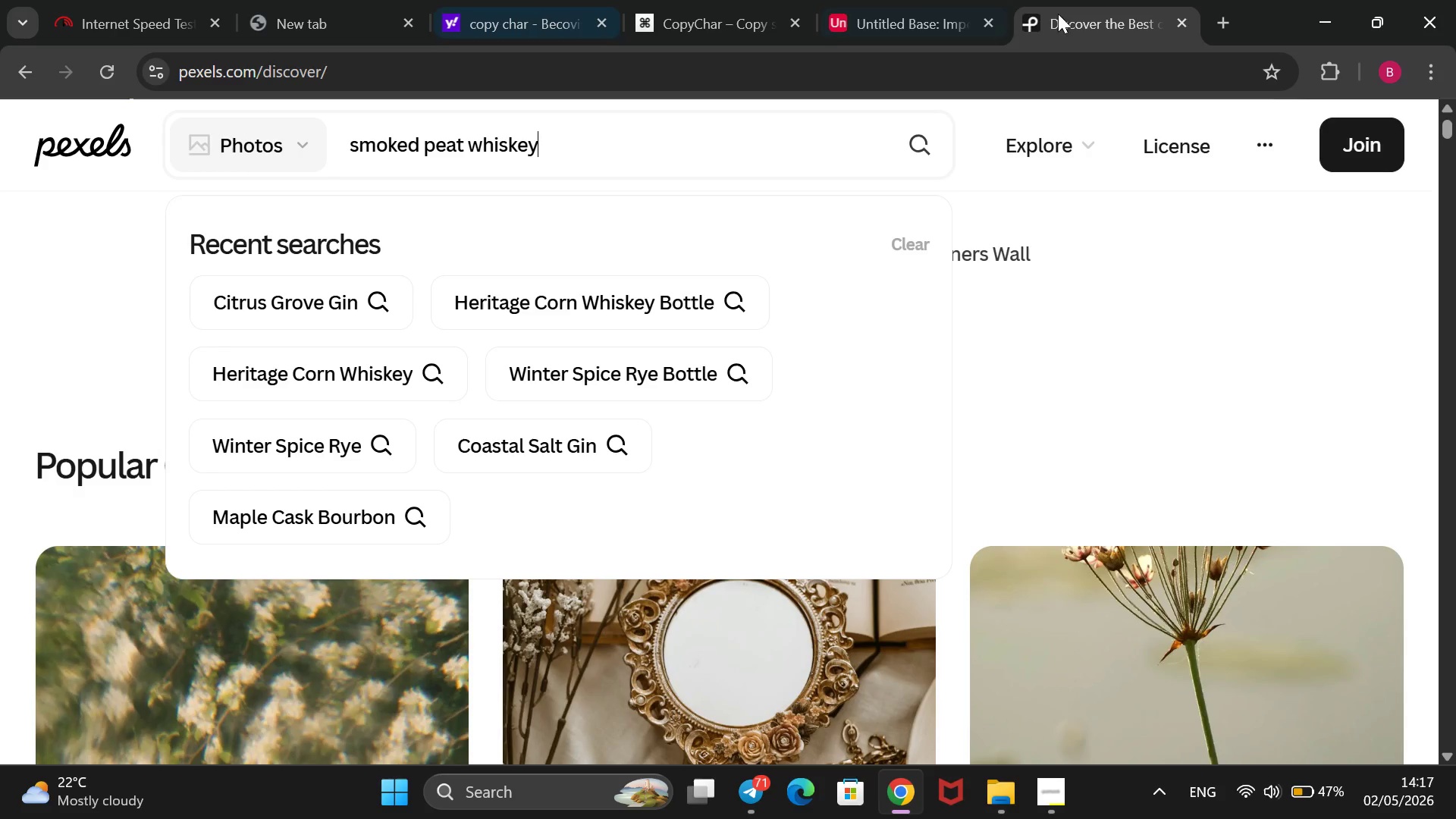 
left_click([921, 0])
 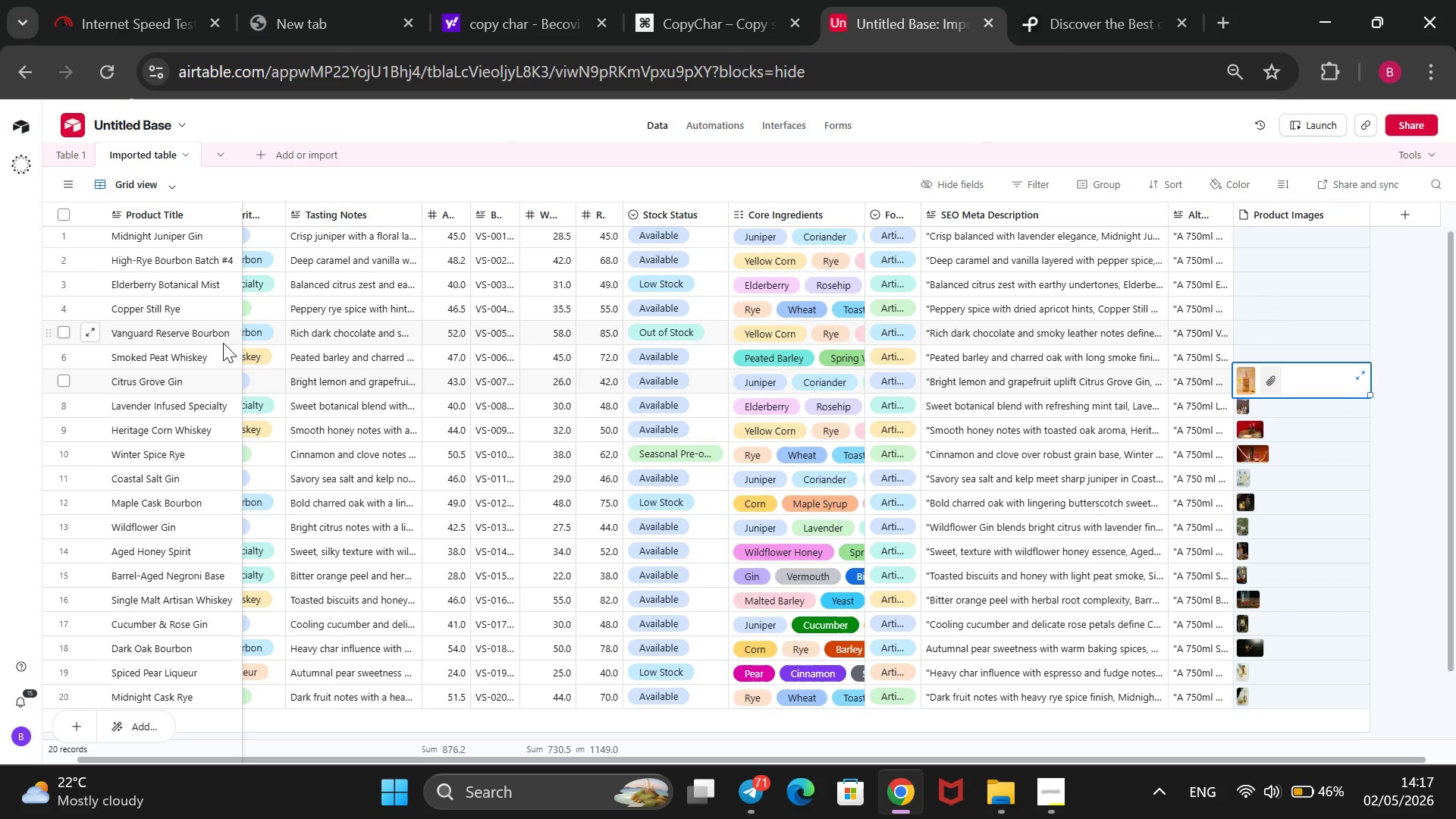 
left_click([1079, 0])
 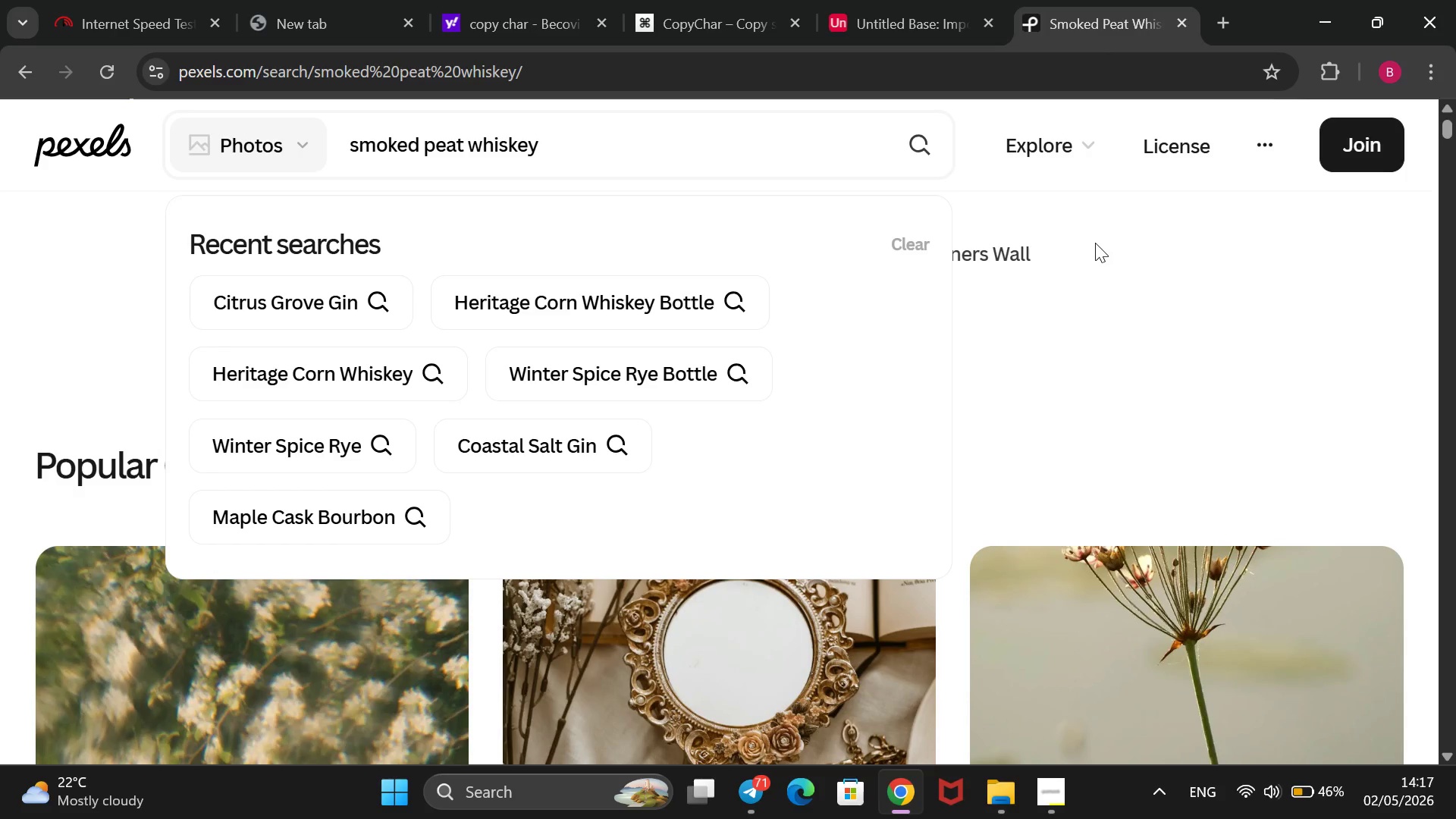 
scroll: coordinate [984, 301], scroll_direction: down, amount: 9.0
 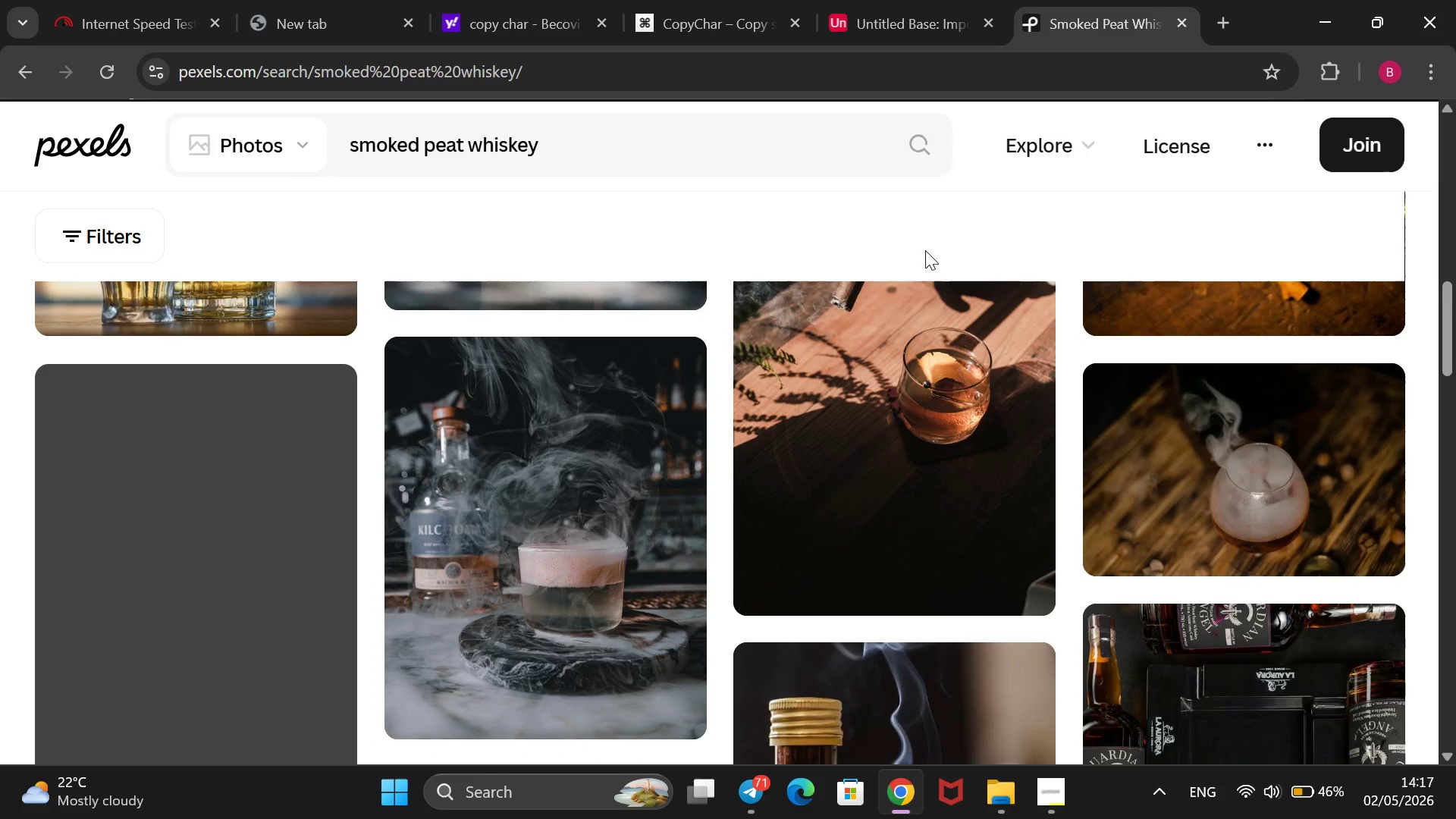 
scroll: coordinate [927, 249], scroll_direction: up, amount: 2.0
 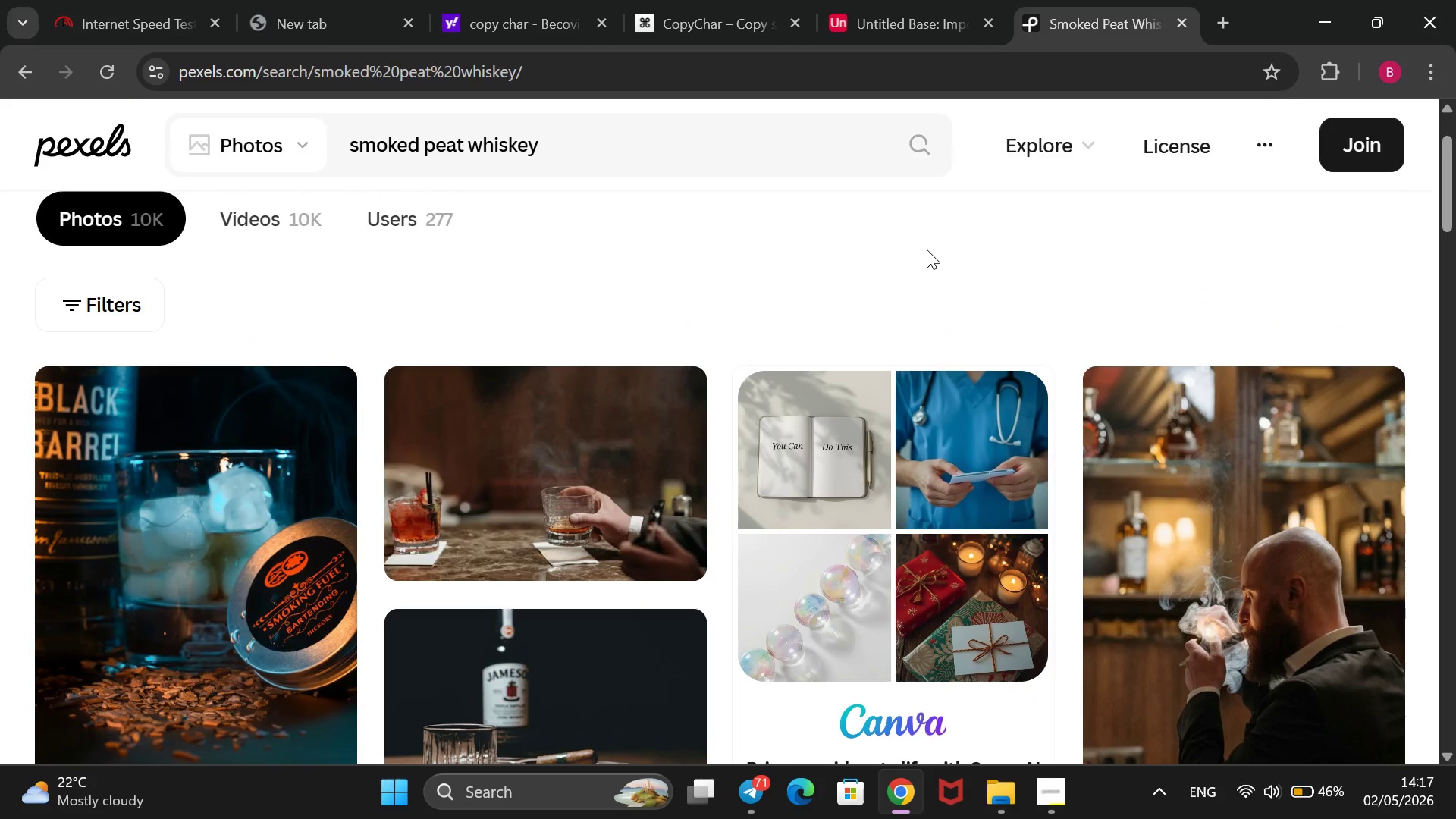 
scroll: coordinate [927, 249], scroll_direction: down, amount: 6.0
 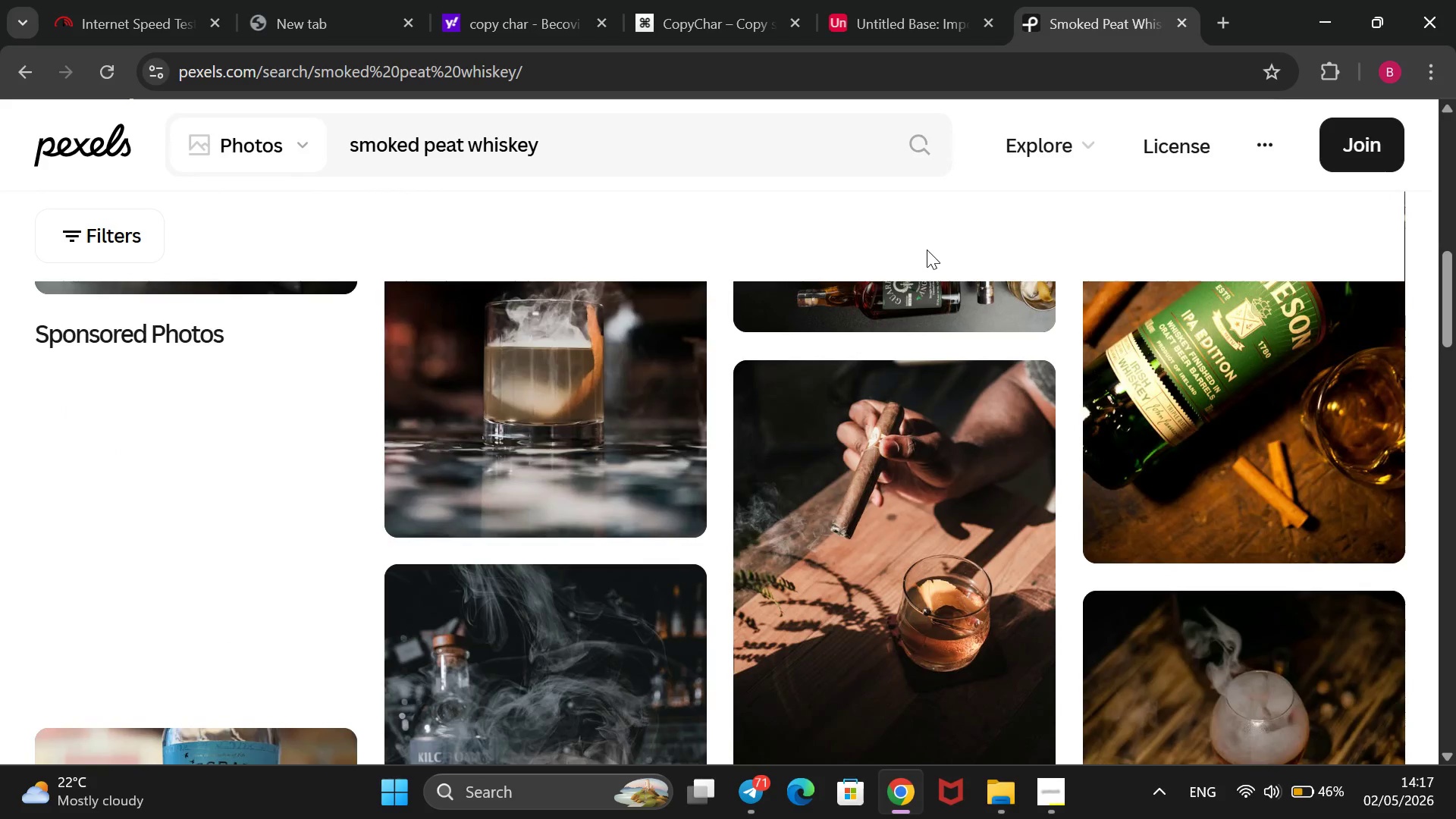 
scroll: coordinate [927, 249], scroll_direction: up, amount: 1.0
 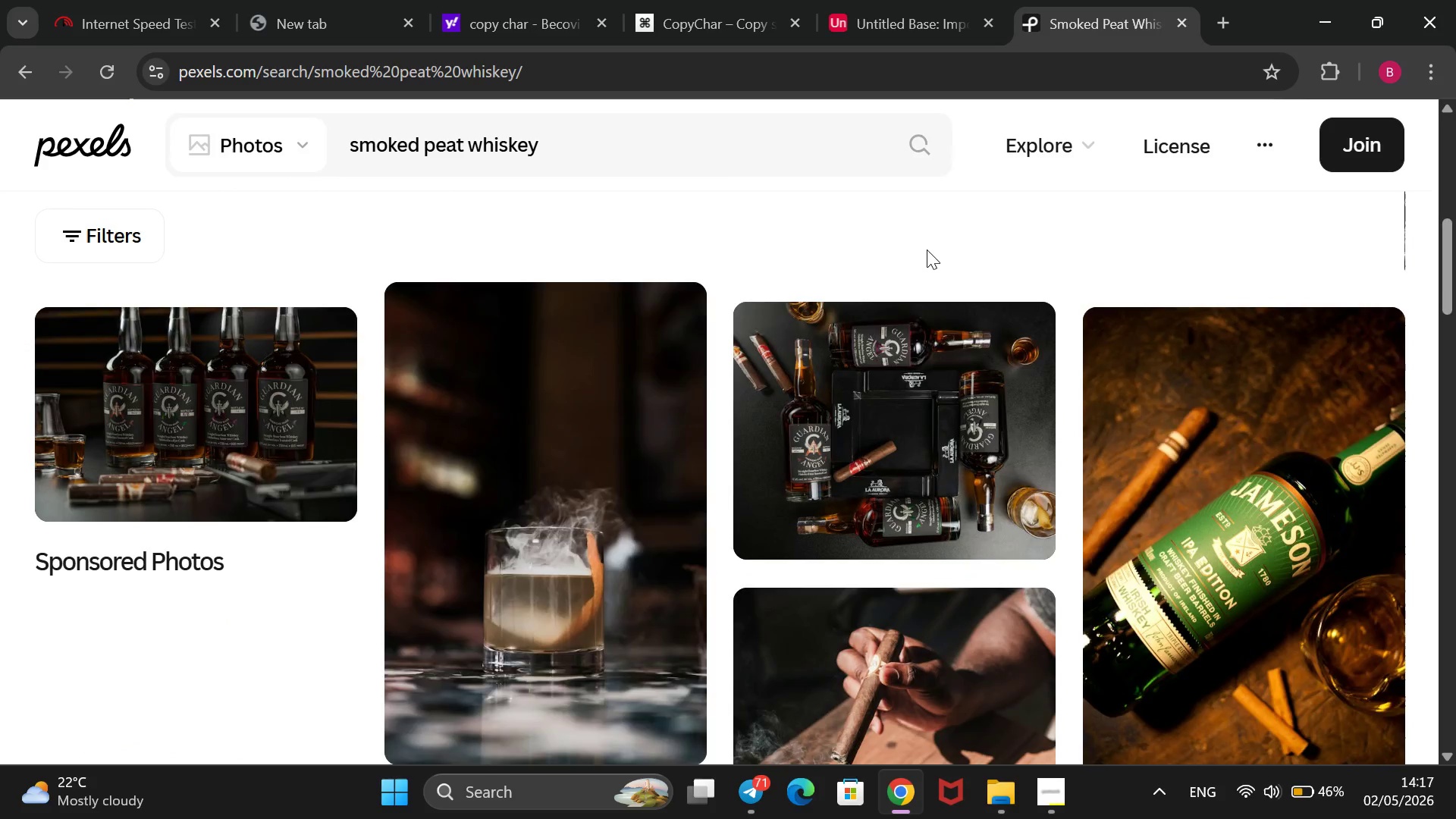 
scroll: coordinate [927, 249], scroll_direction: down, amount: 2.0
 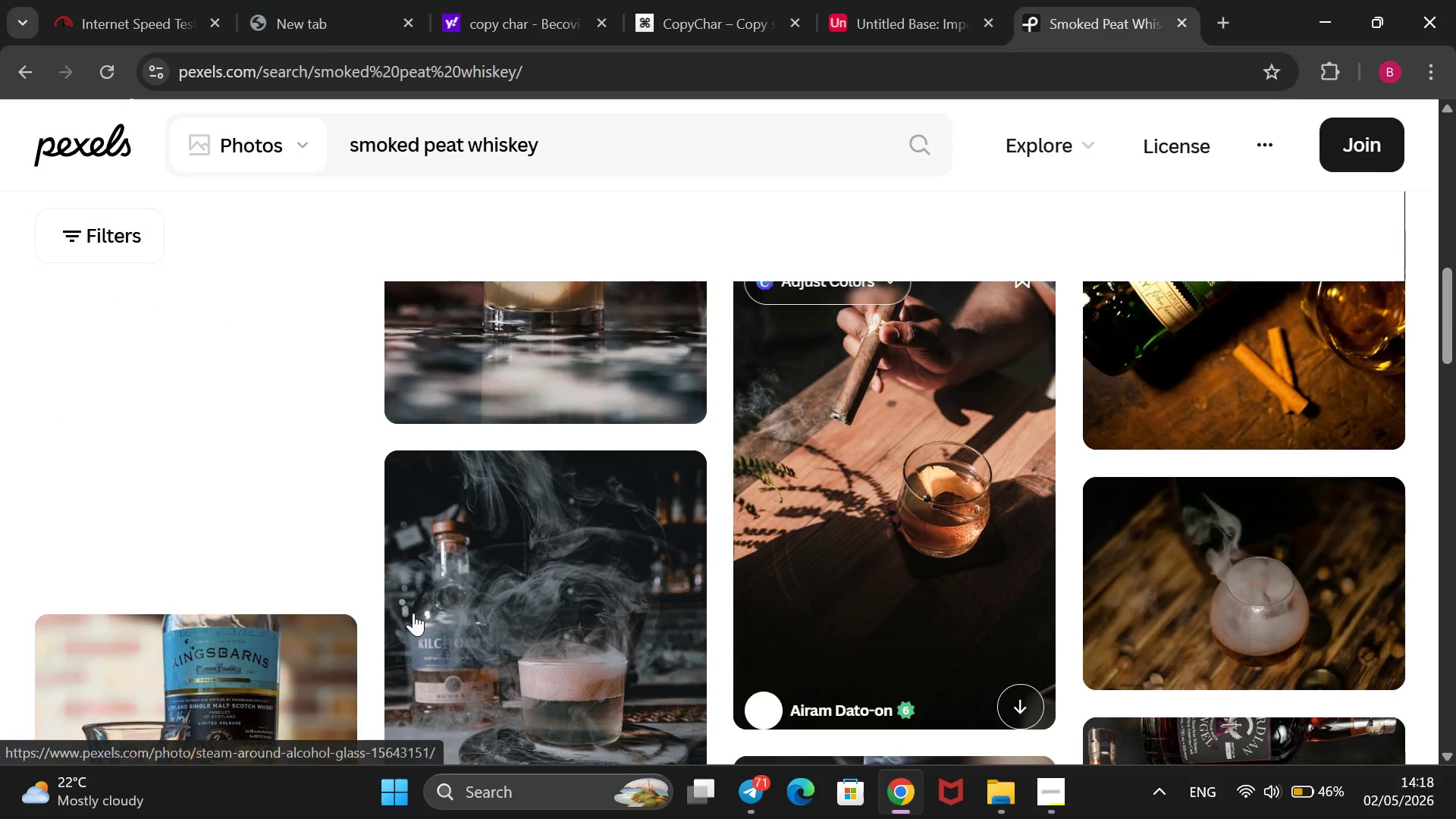 
right_click([450, 589])
 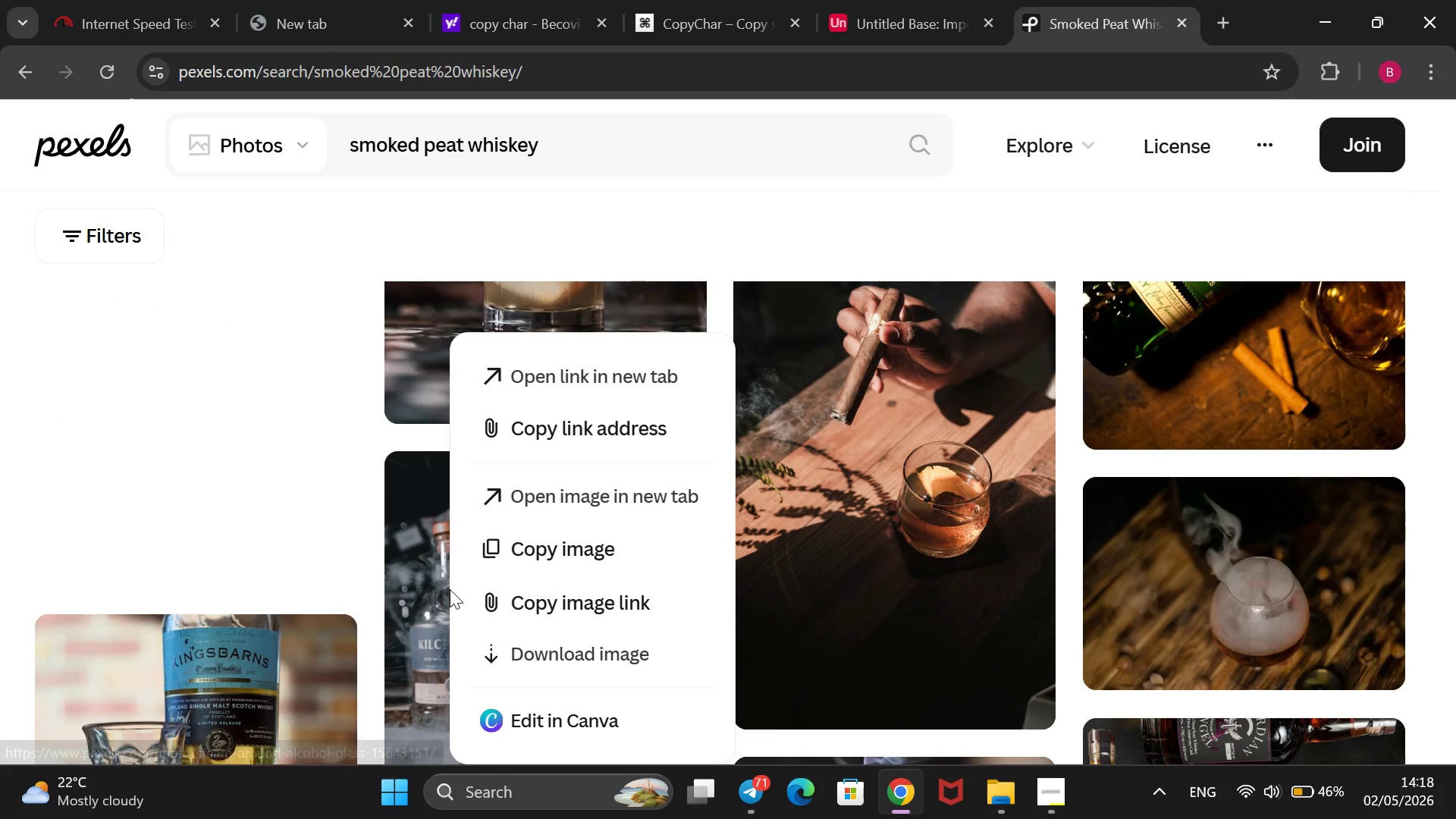 
left_click([511, 599])
 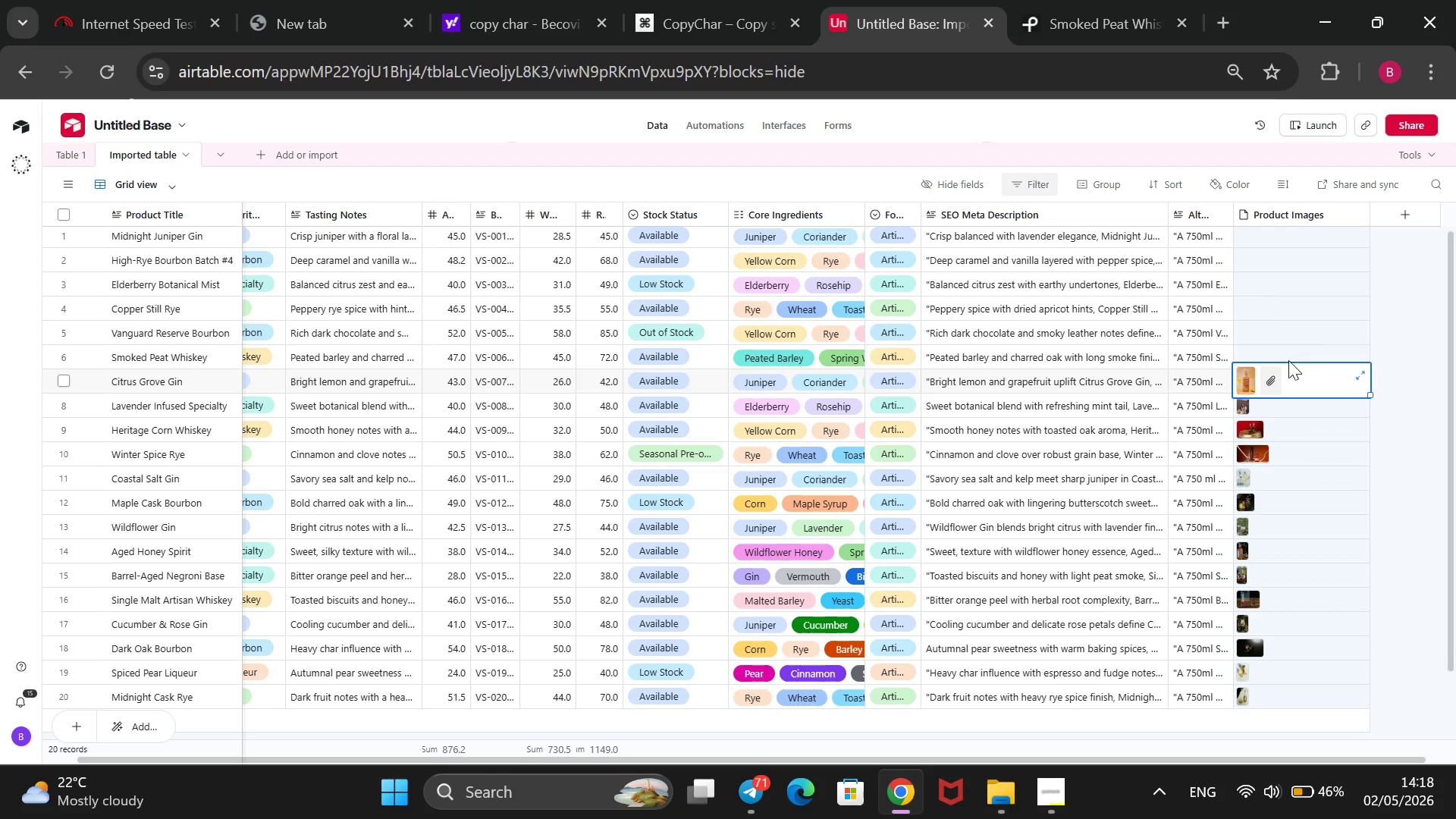 
left_click([1269, 351])
 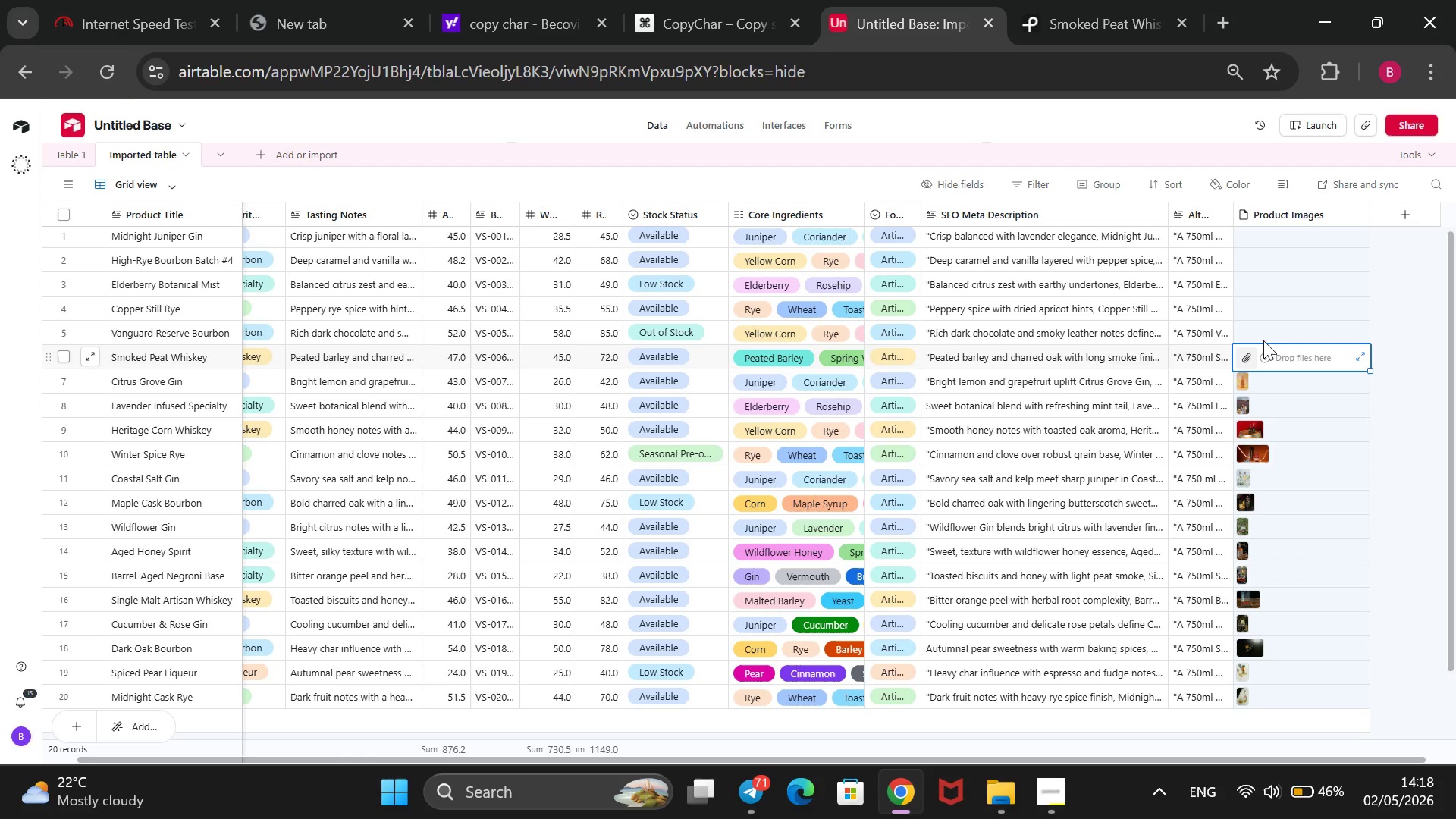 
left_click([1109, 2])
 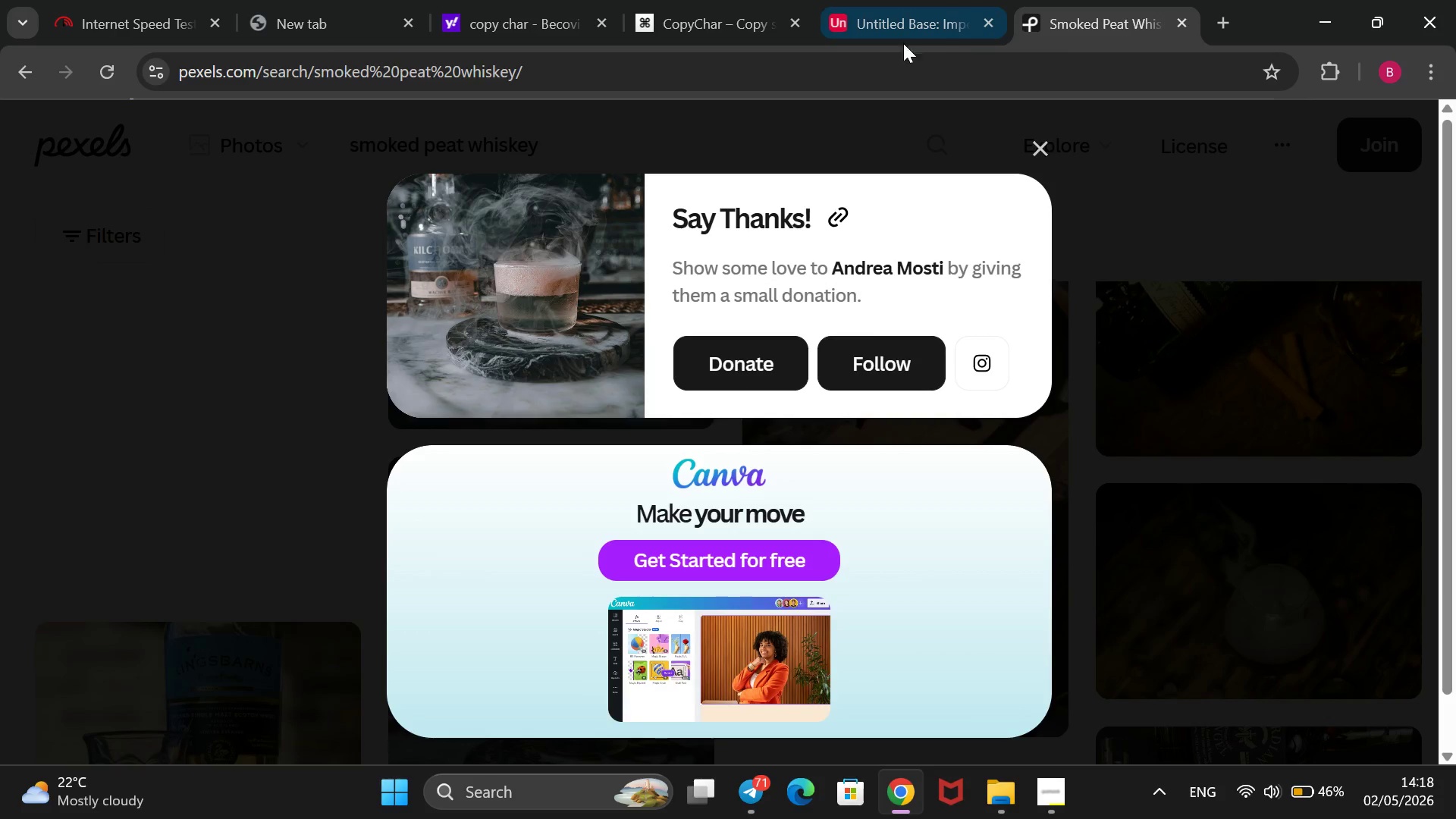 
left_click([878, 7])
 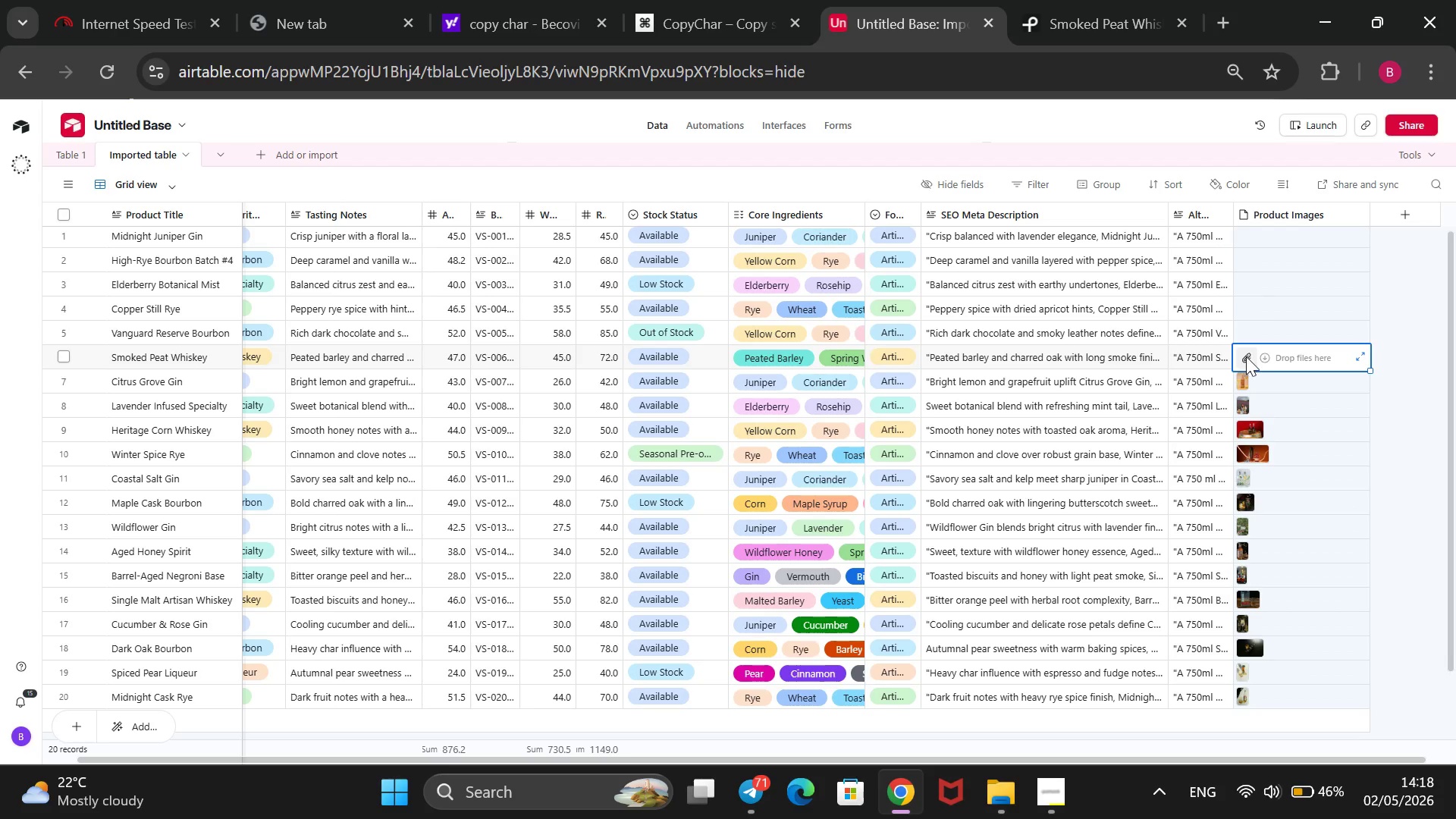 
left_click([1248, 352])
 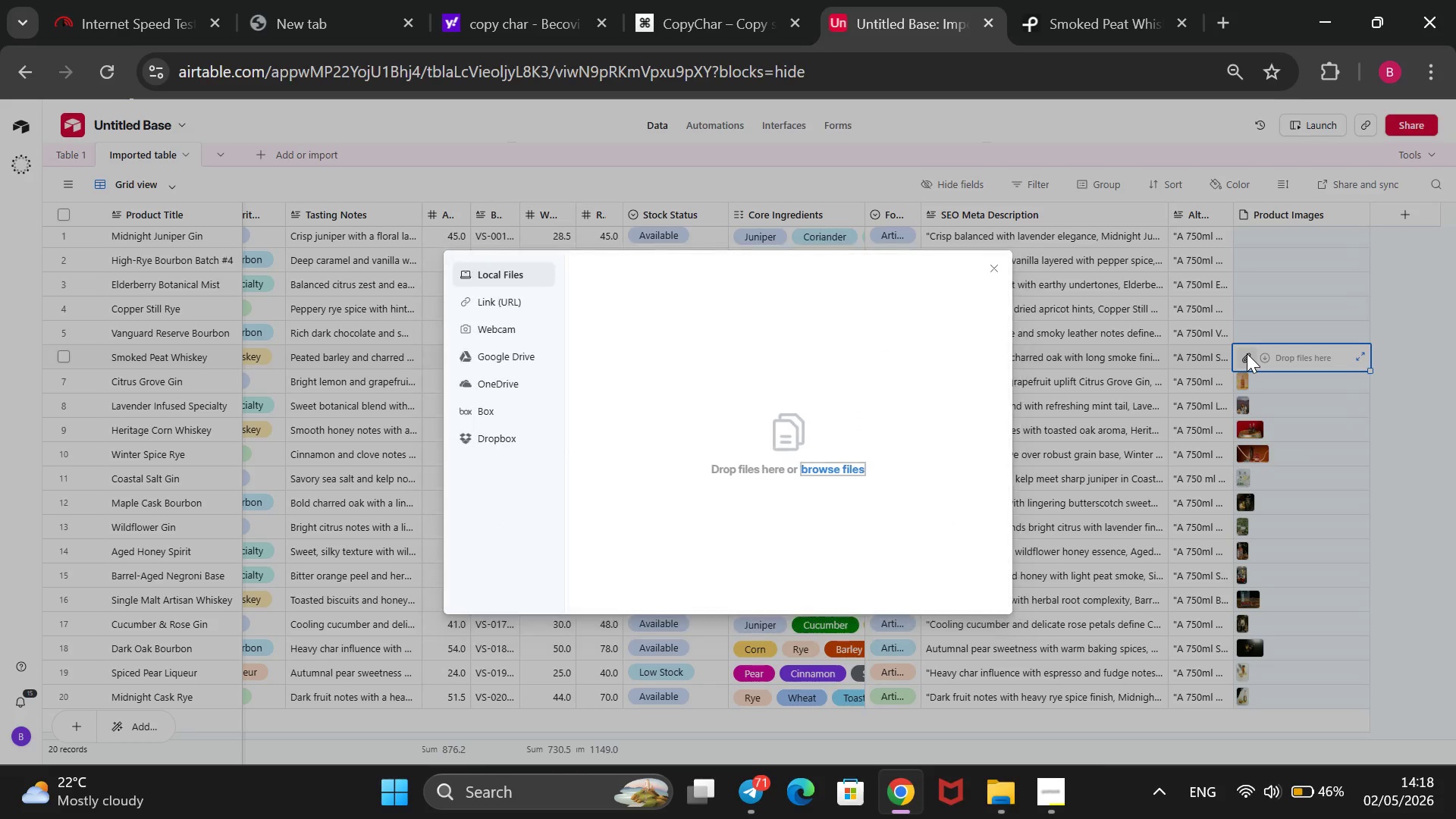 
wait(5.97)
 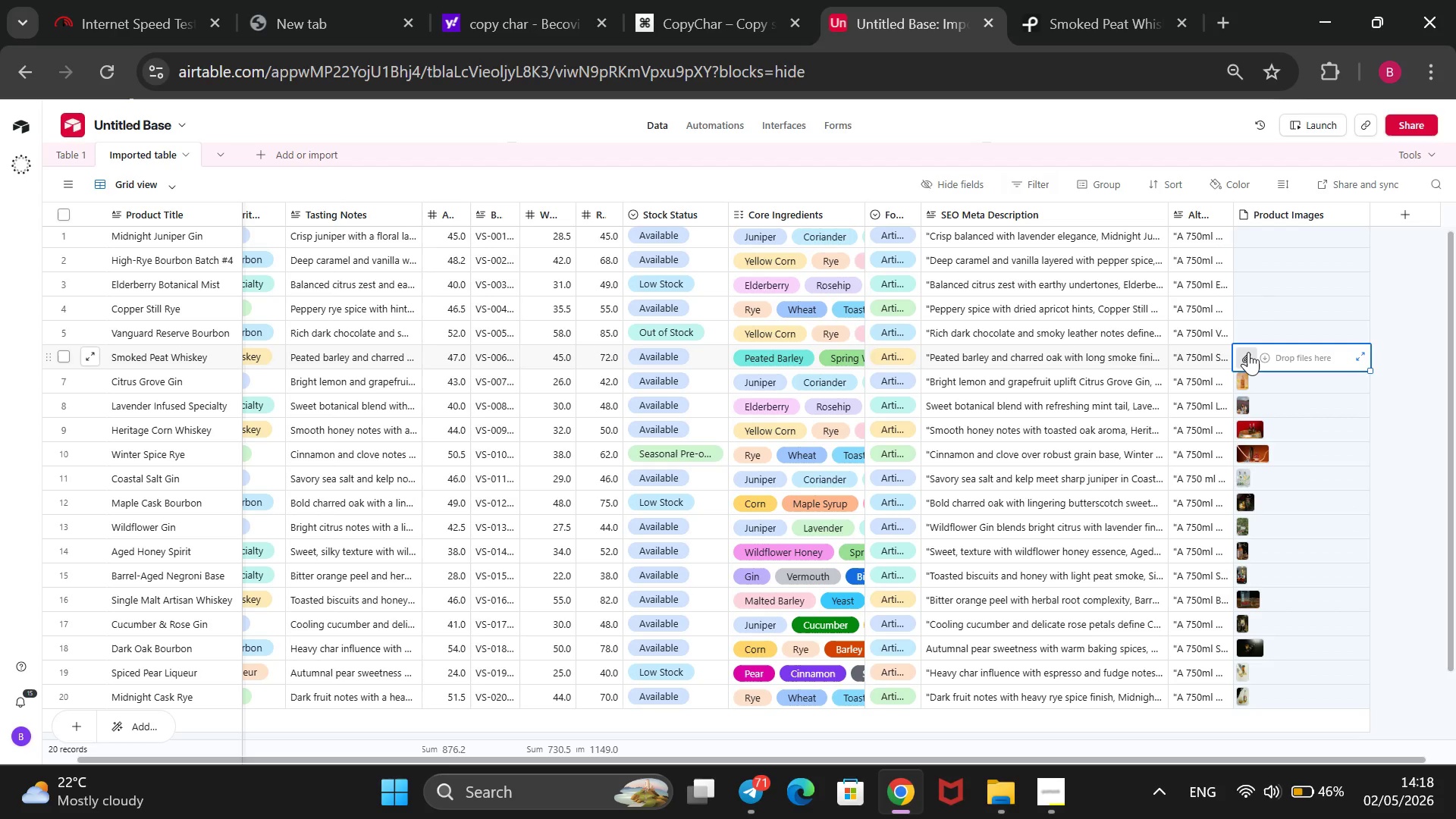 
left_click([500, 303])
 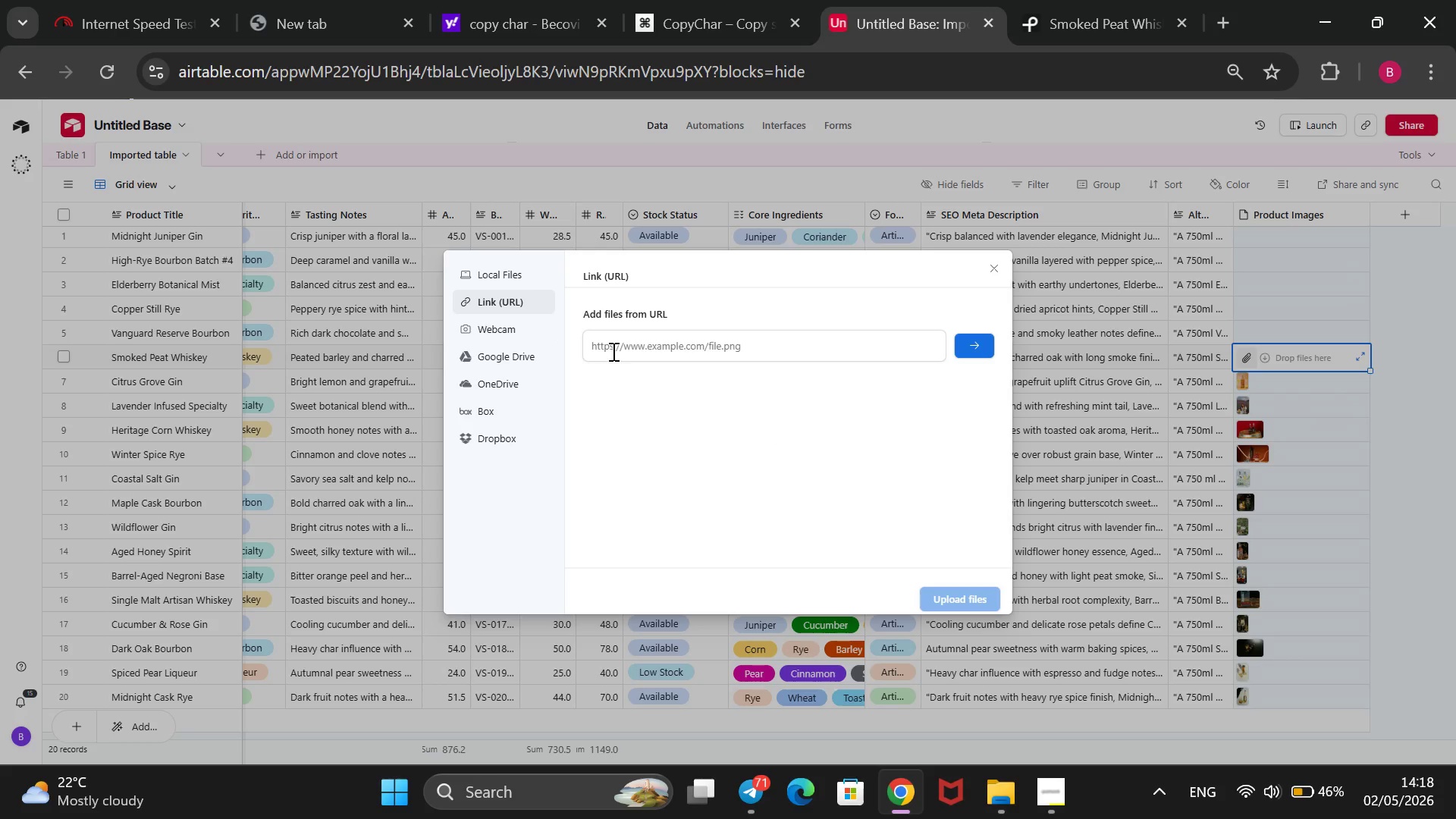 
left_click_drag(start_coordinate=[614, 349], to_coordinate=[614, 353])
 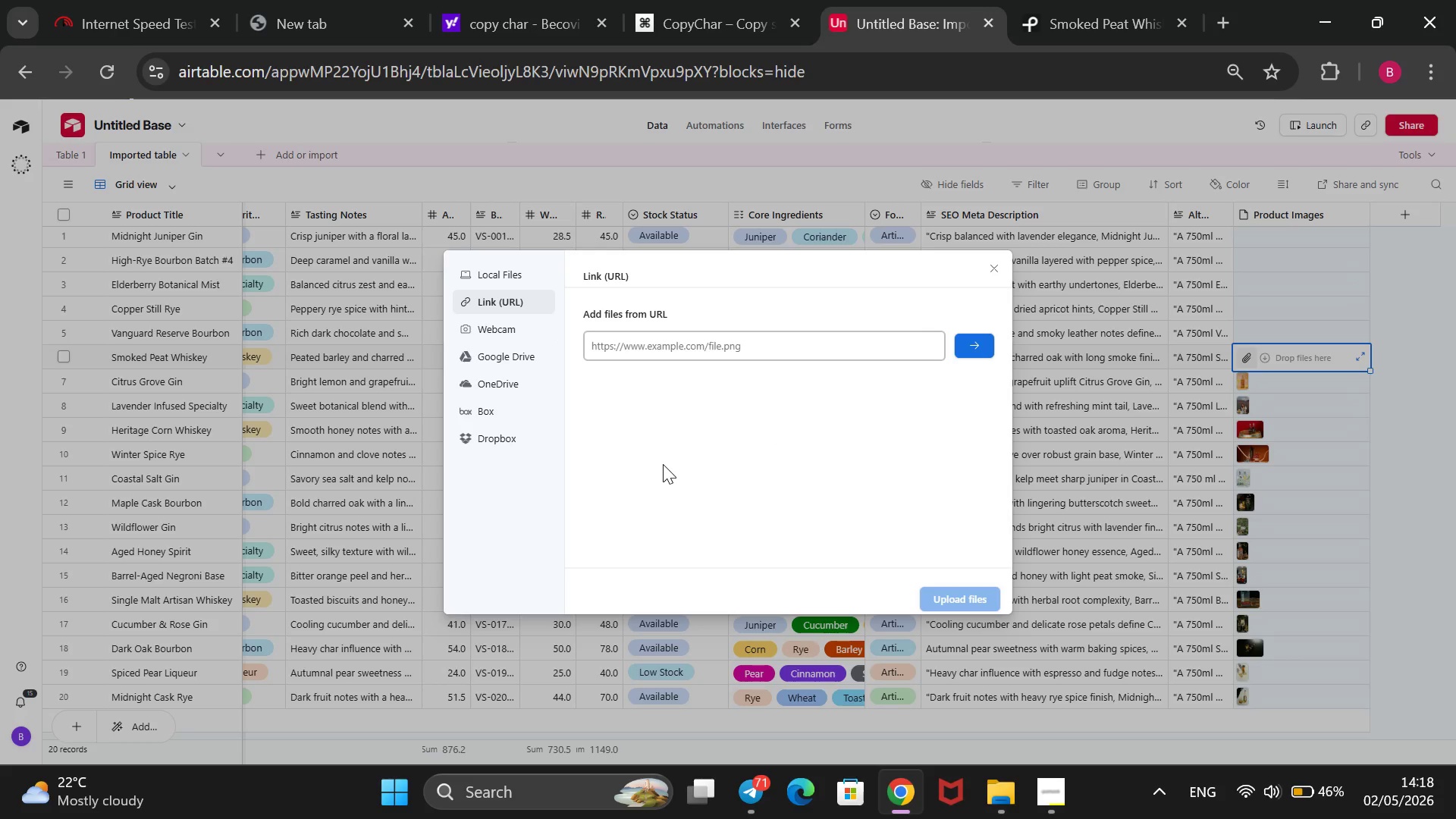 
key(Control+V)
 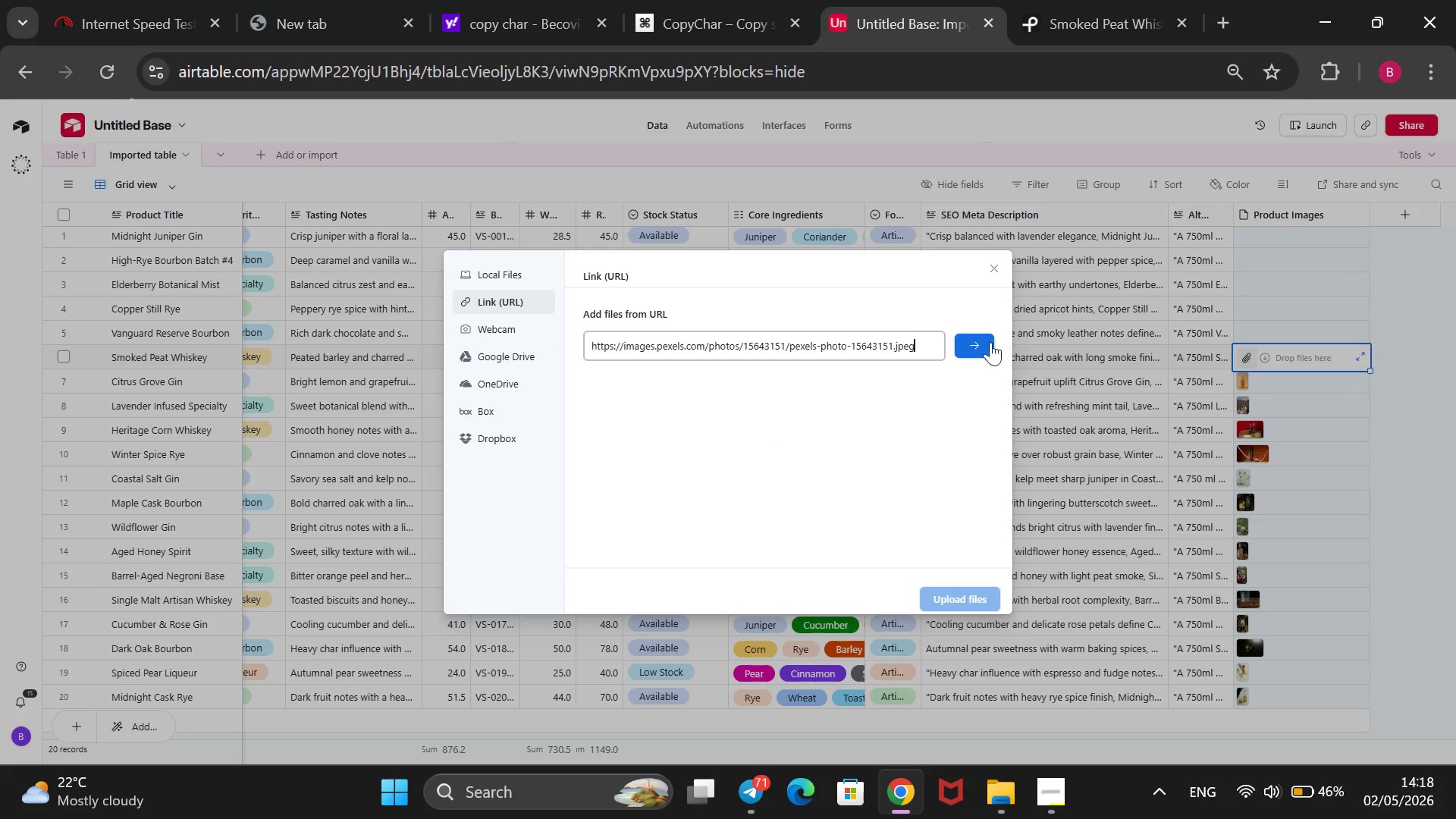 
left_click([977, 347])
 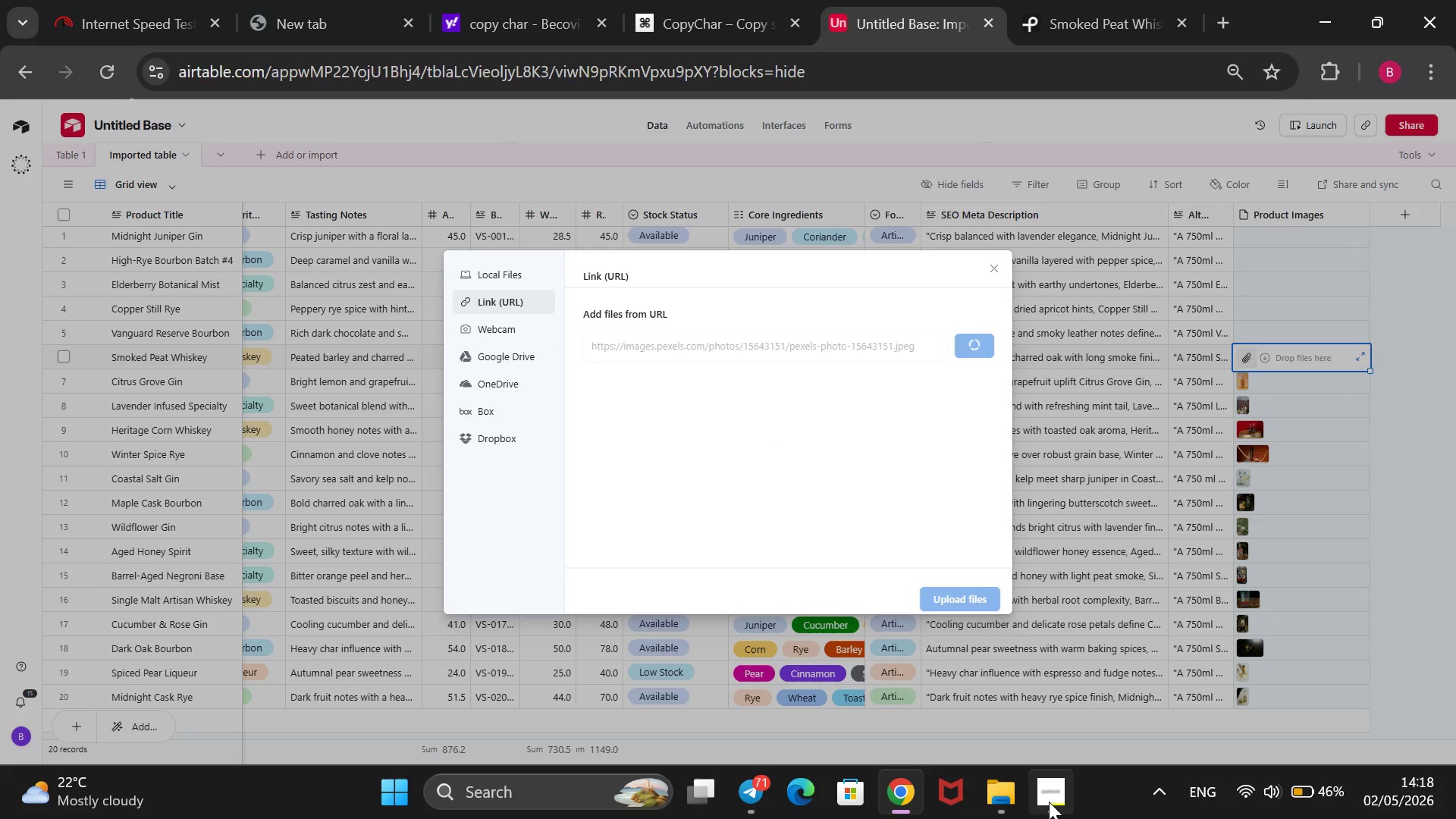 
left_click([1049, 802])